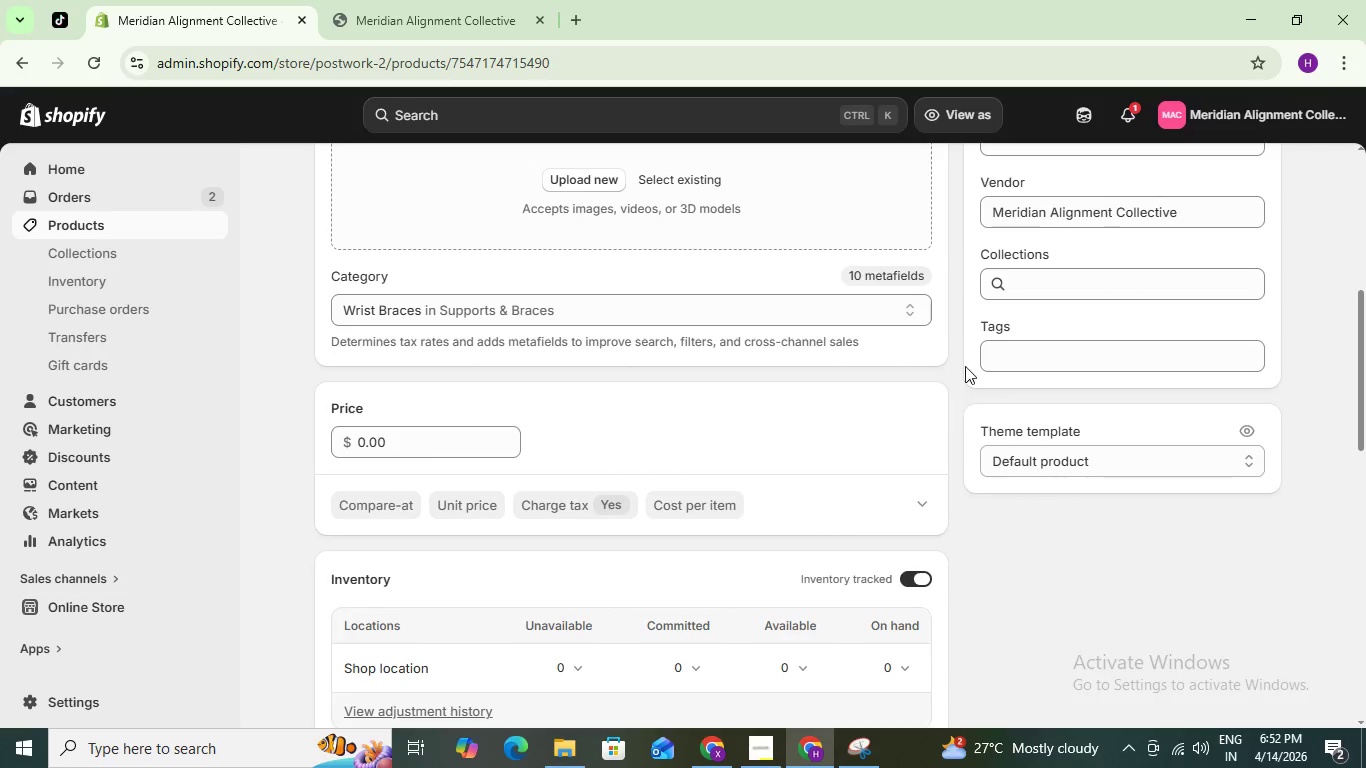 
scroll: coordinate [987, 300], scroll_direction: up, amount: 2.0
 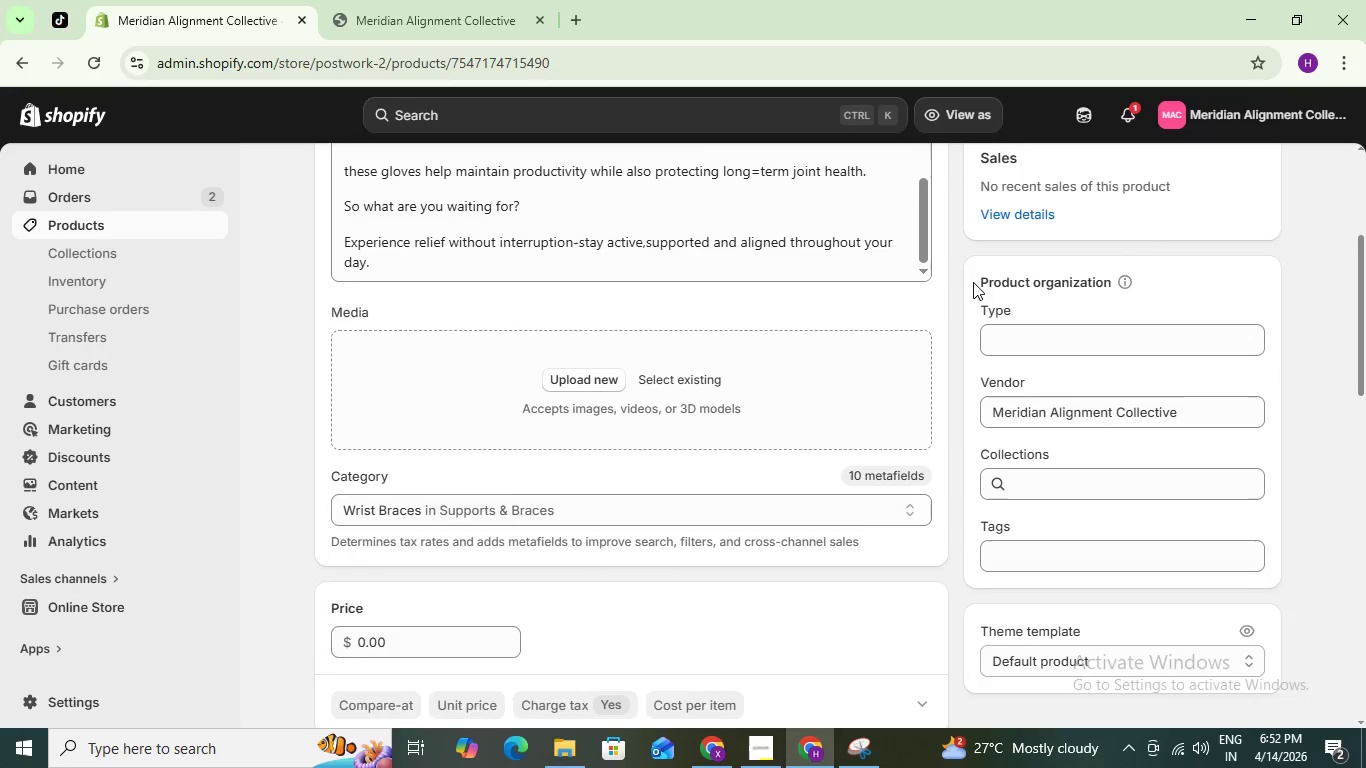 
scroll: coordinate [970, 278], scroll_direction: down, amount: 1.0
 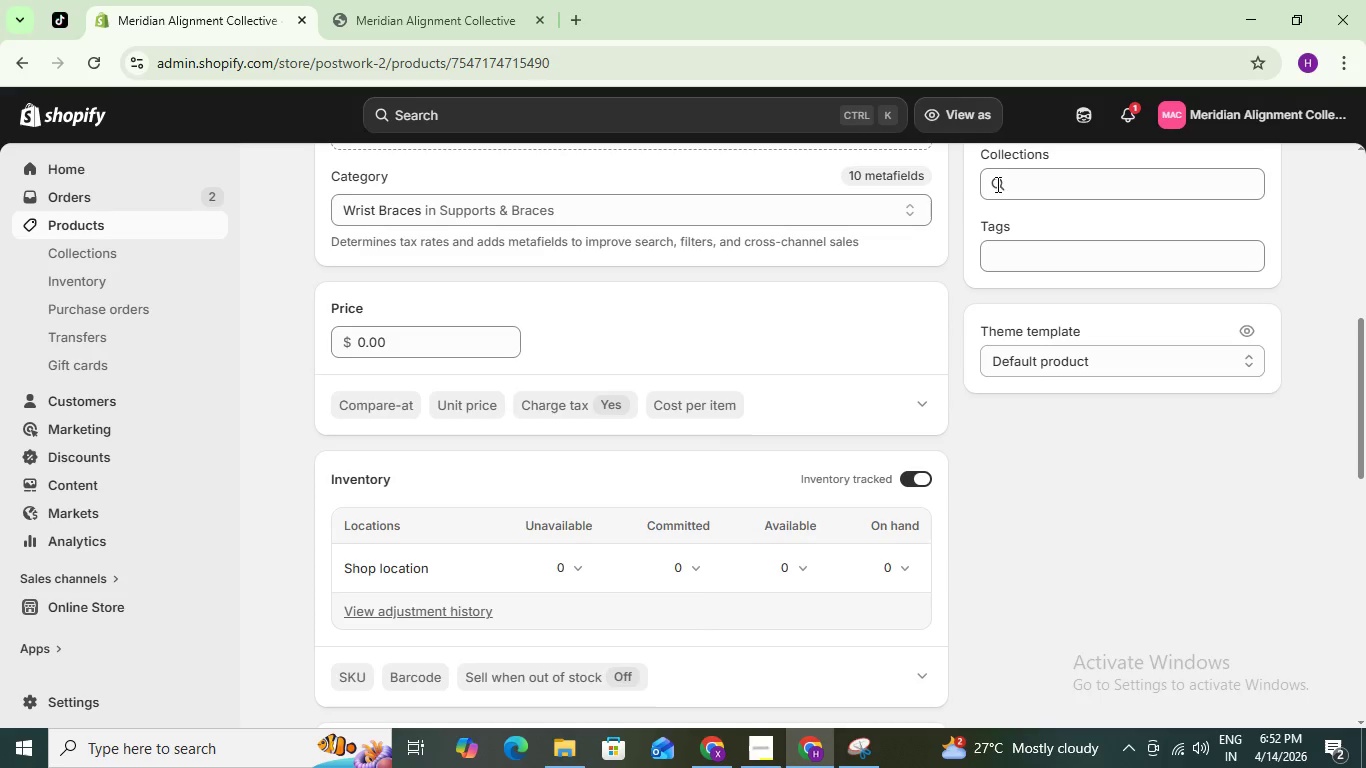 
left_click([1027, 193])
 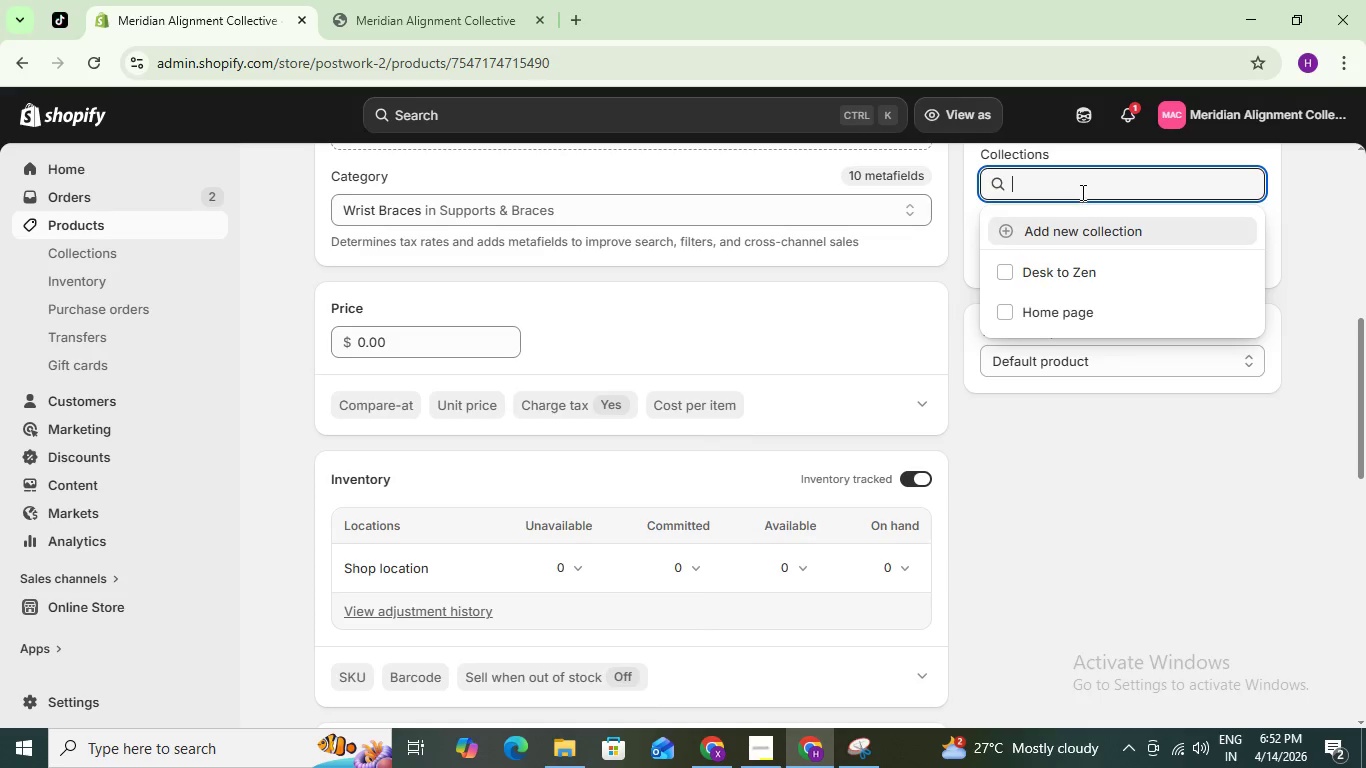 
scroll: coordinate [1082, 191], scroll_direction: down, amount: 1.0
 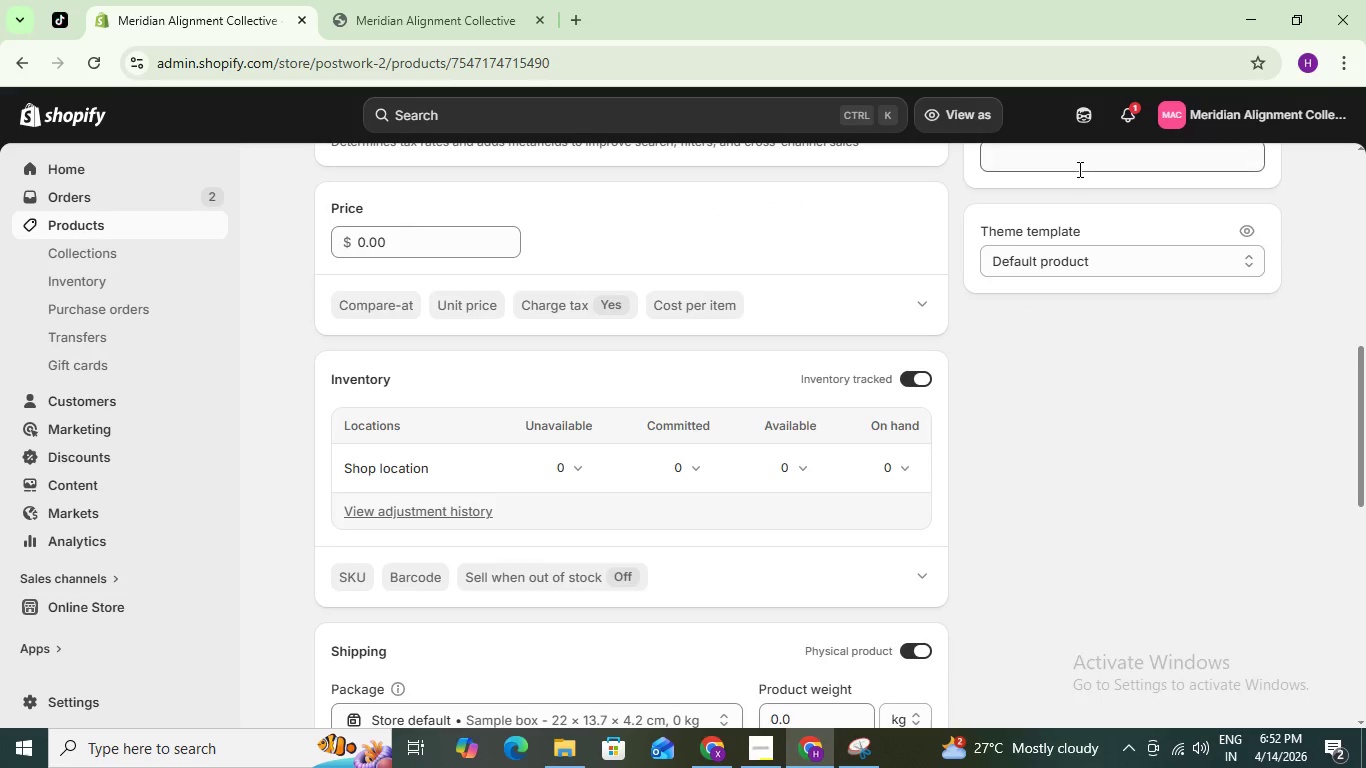 
scroll: coordinate [1087, 180], scroll_direction: up, amount: 1.0
 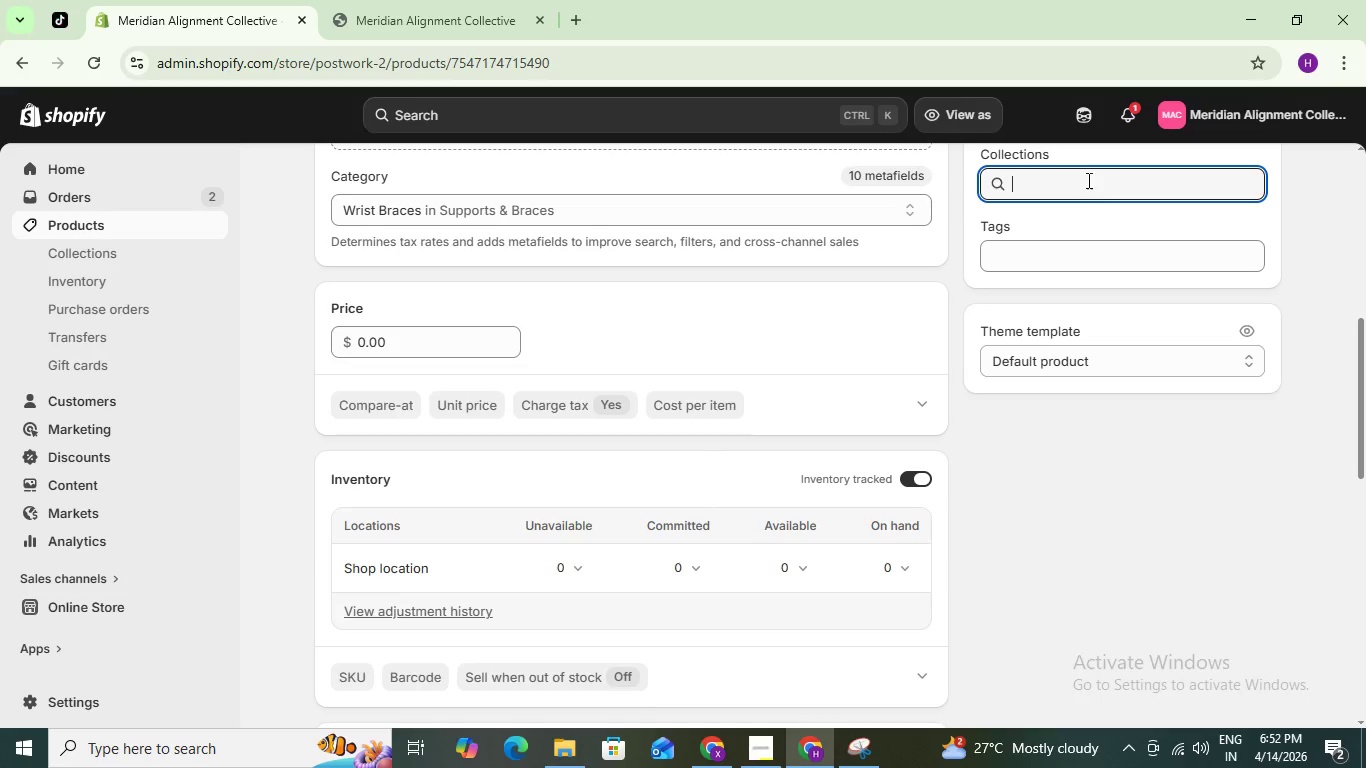 
left_click([1087, 180])
 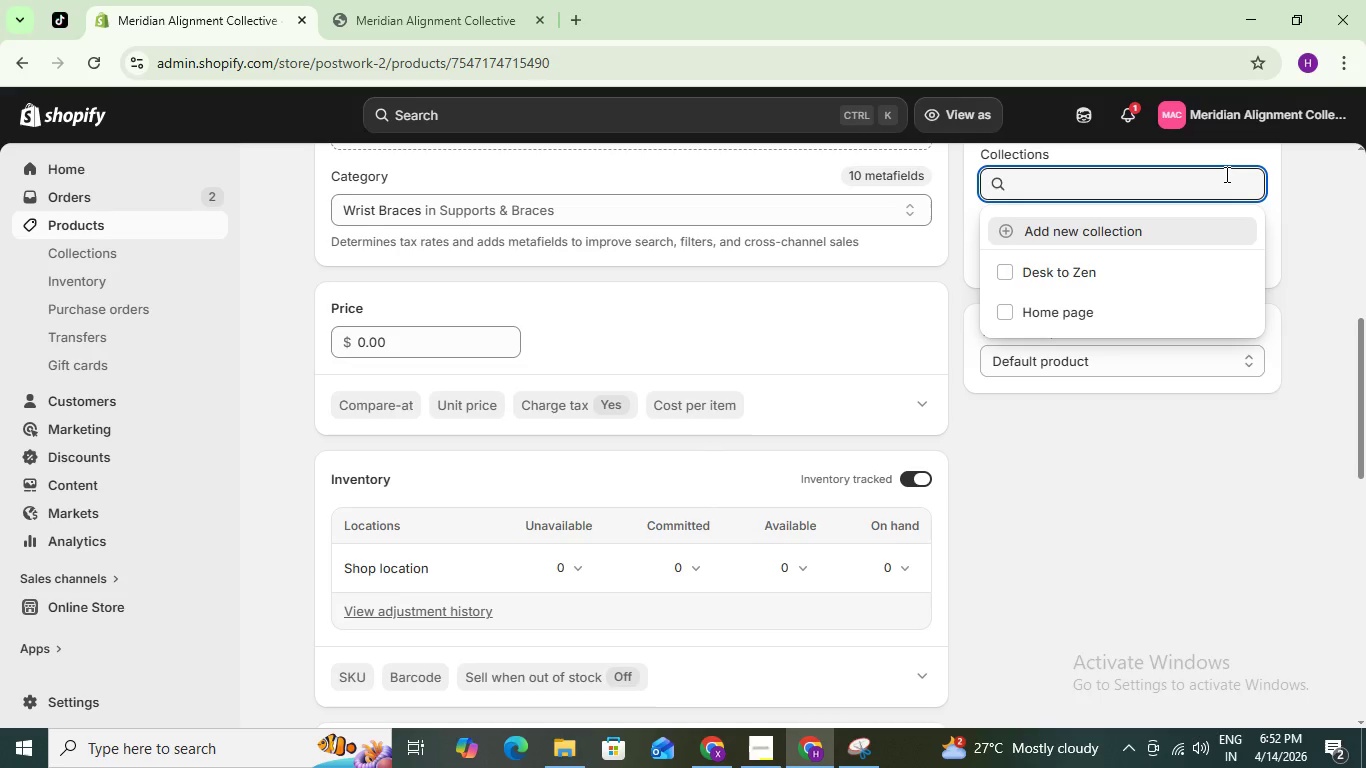 
wait(5.95)
 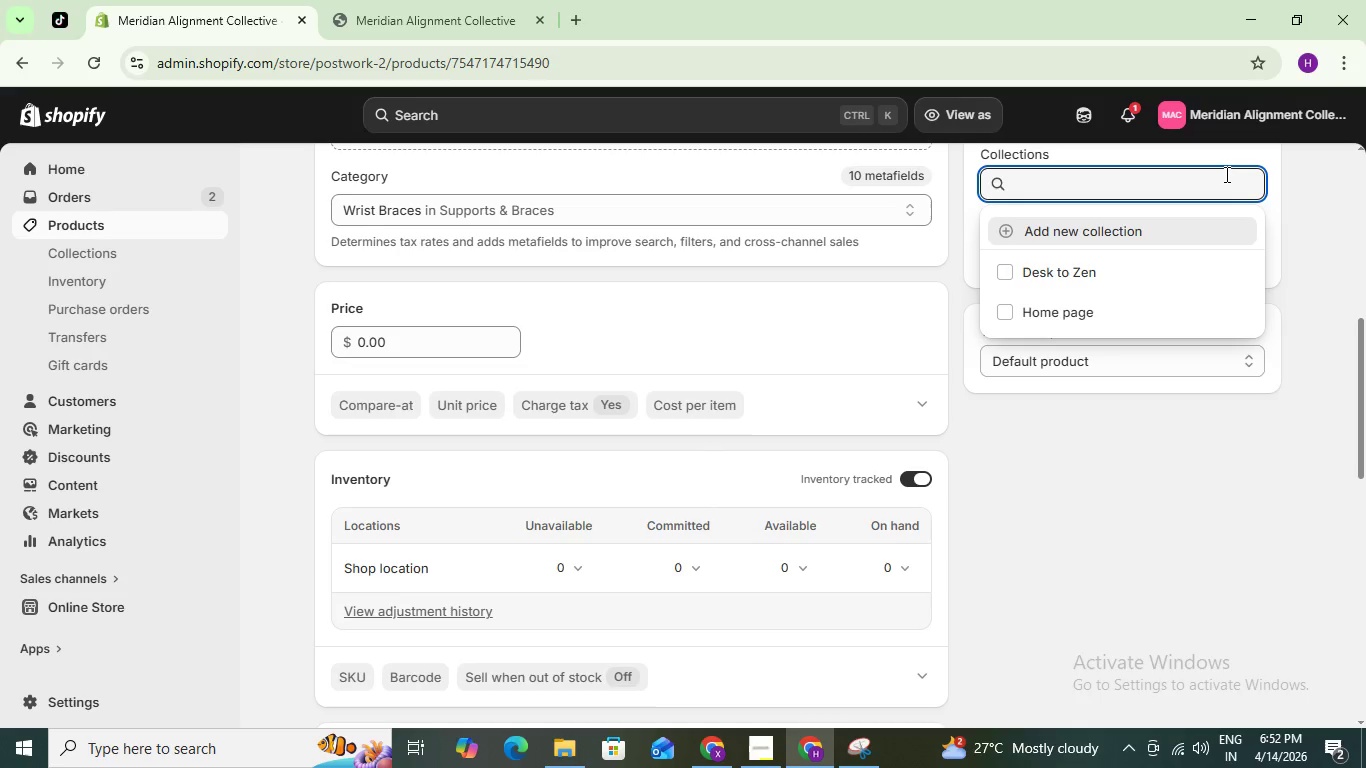 
left_click([1009, 260])
 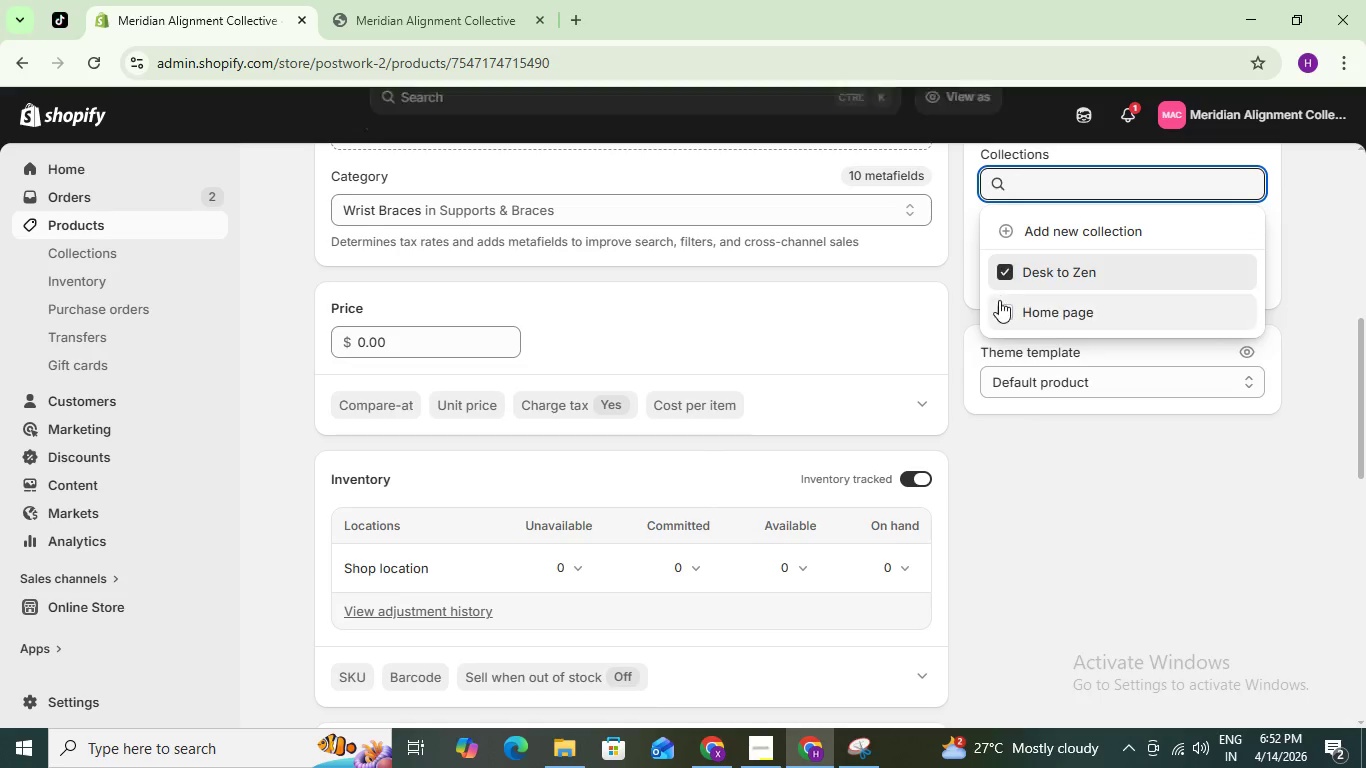 
left_click([999, 300])
 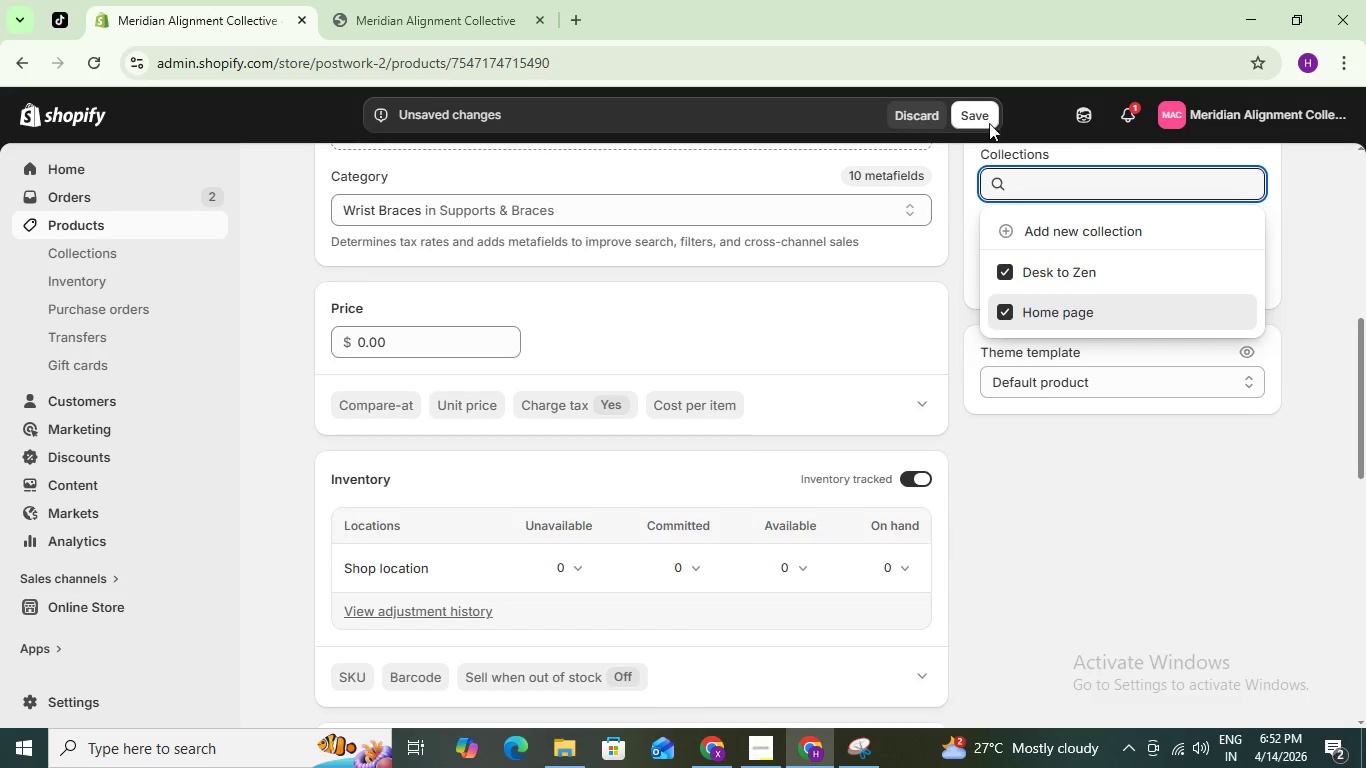 
left_click([989, 122])
 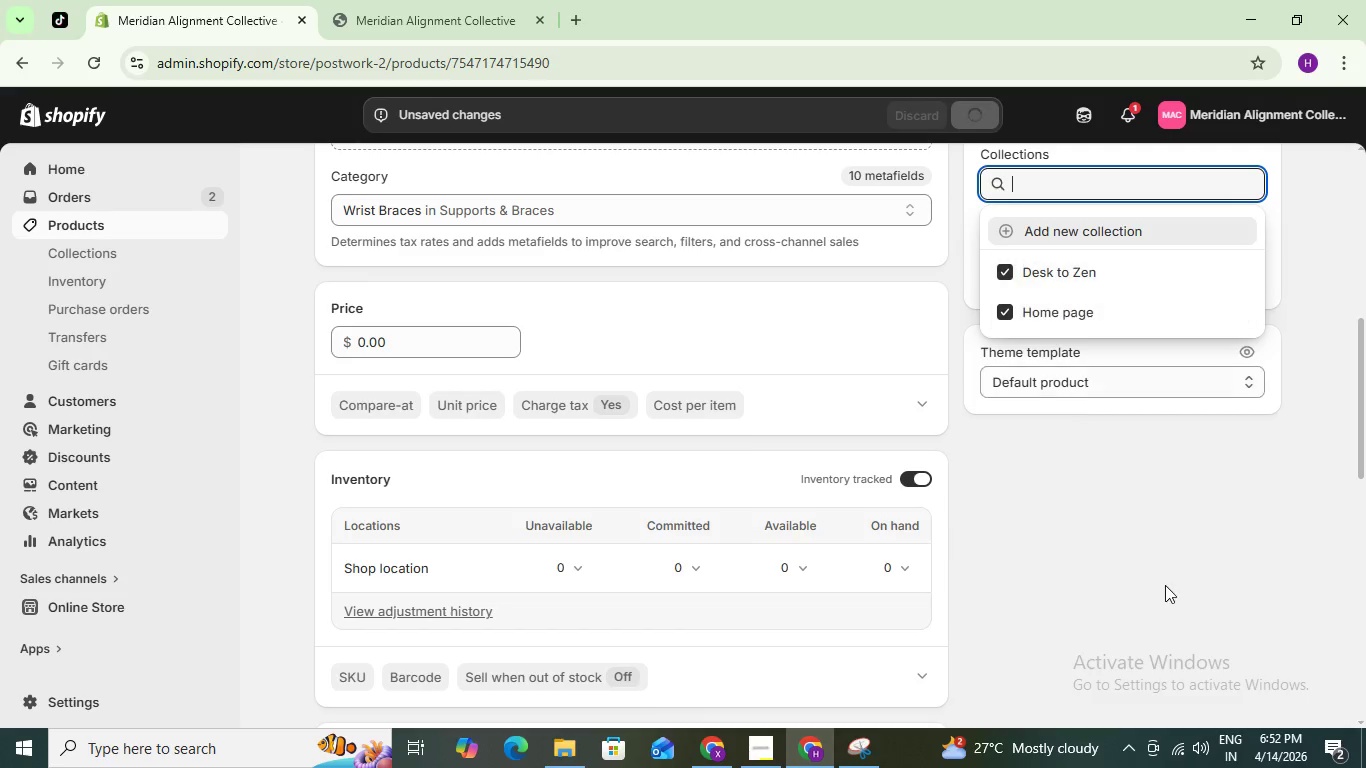 
left_click([1222, 489])
 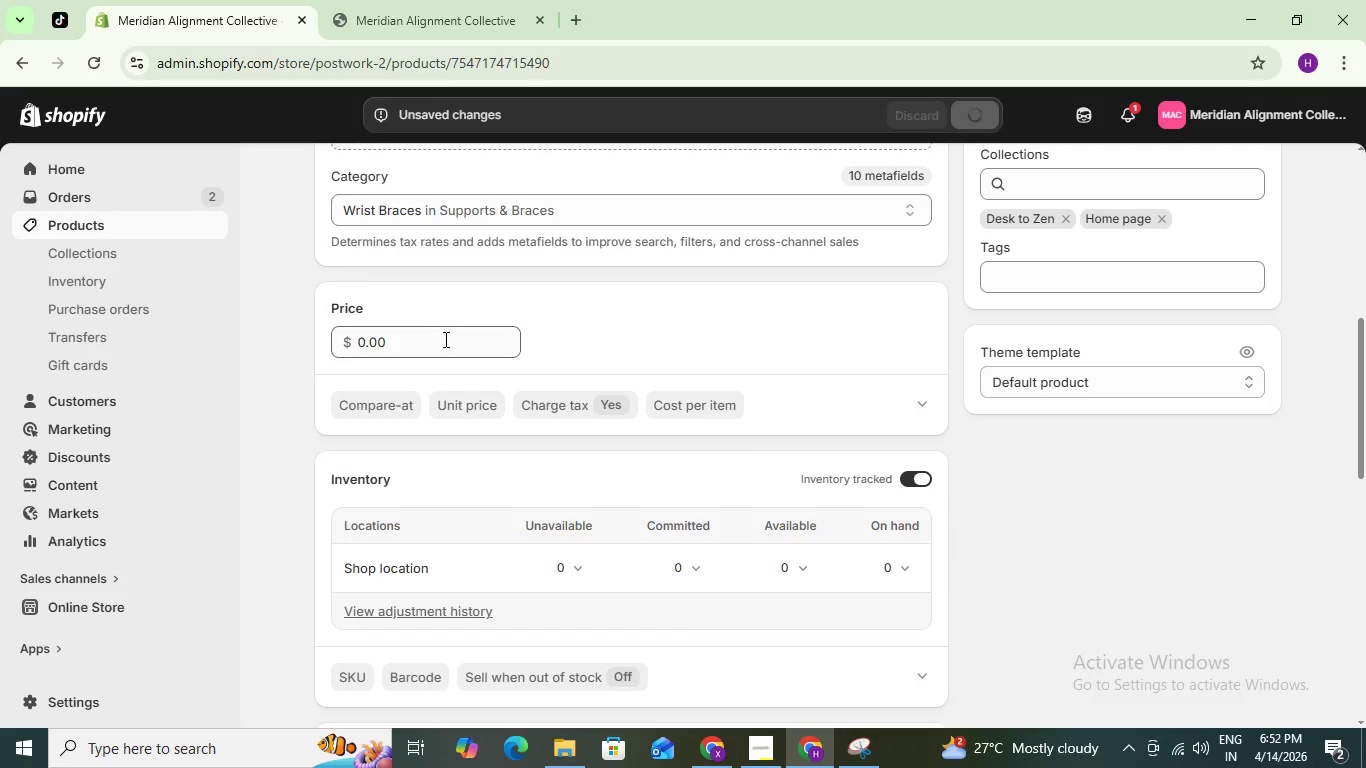 
left_click([444, 339])
 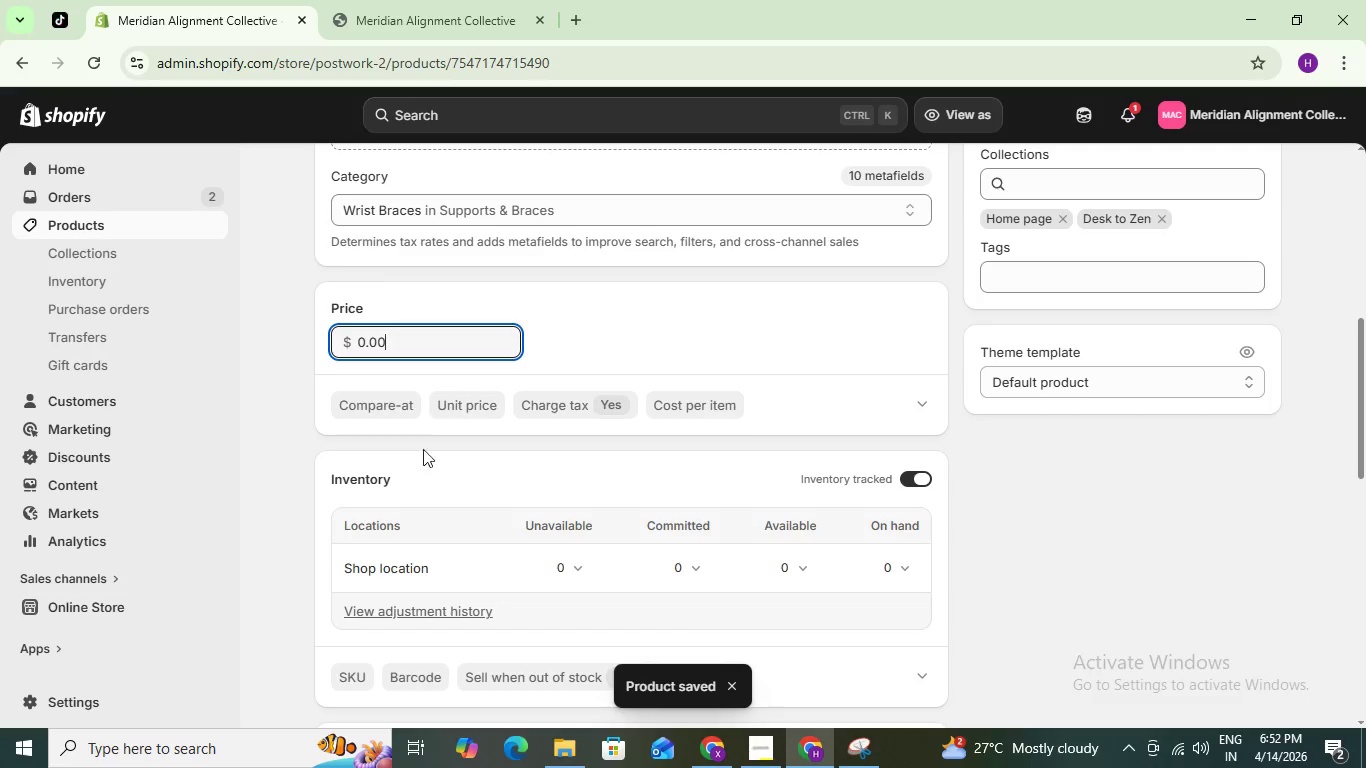 
wait(6.56)
 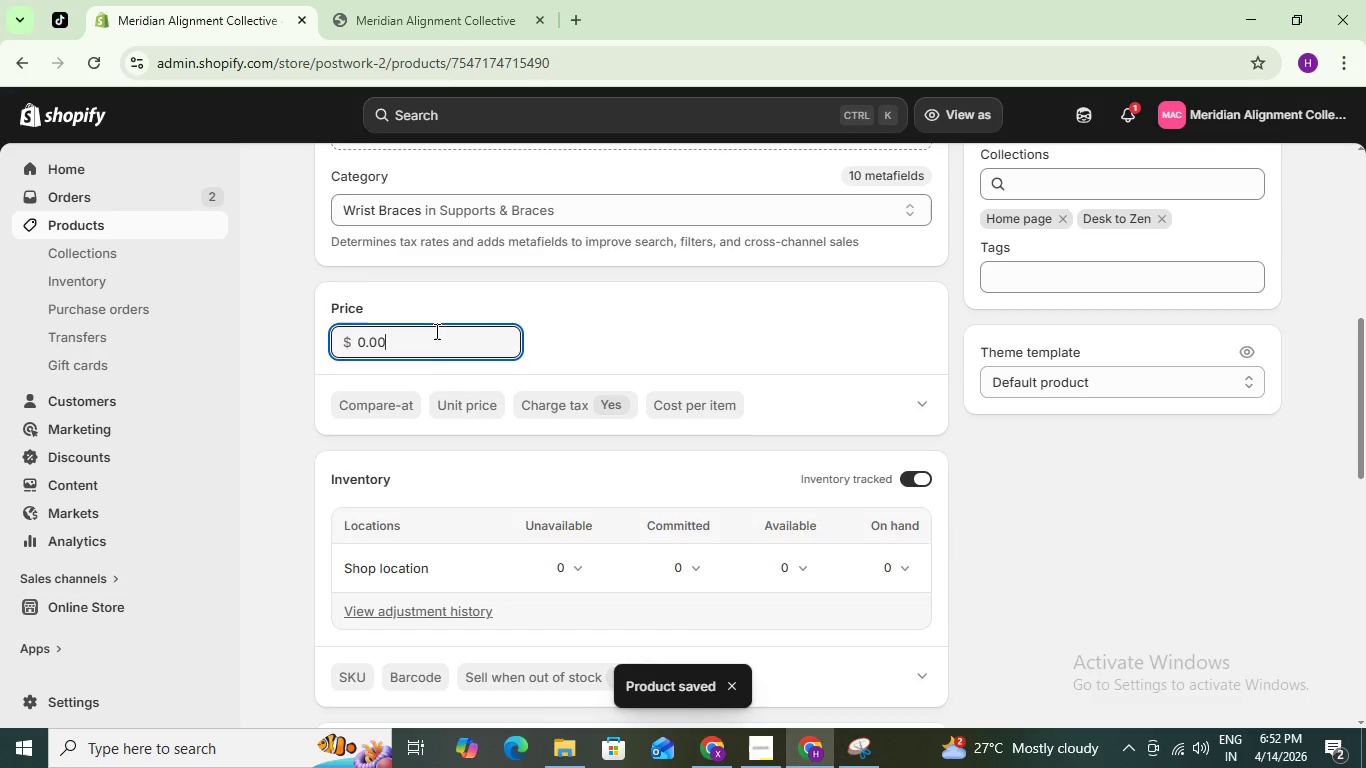 
left_click([474, 404])
 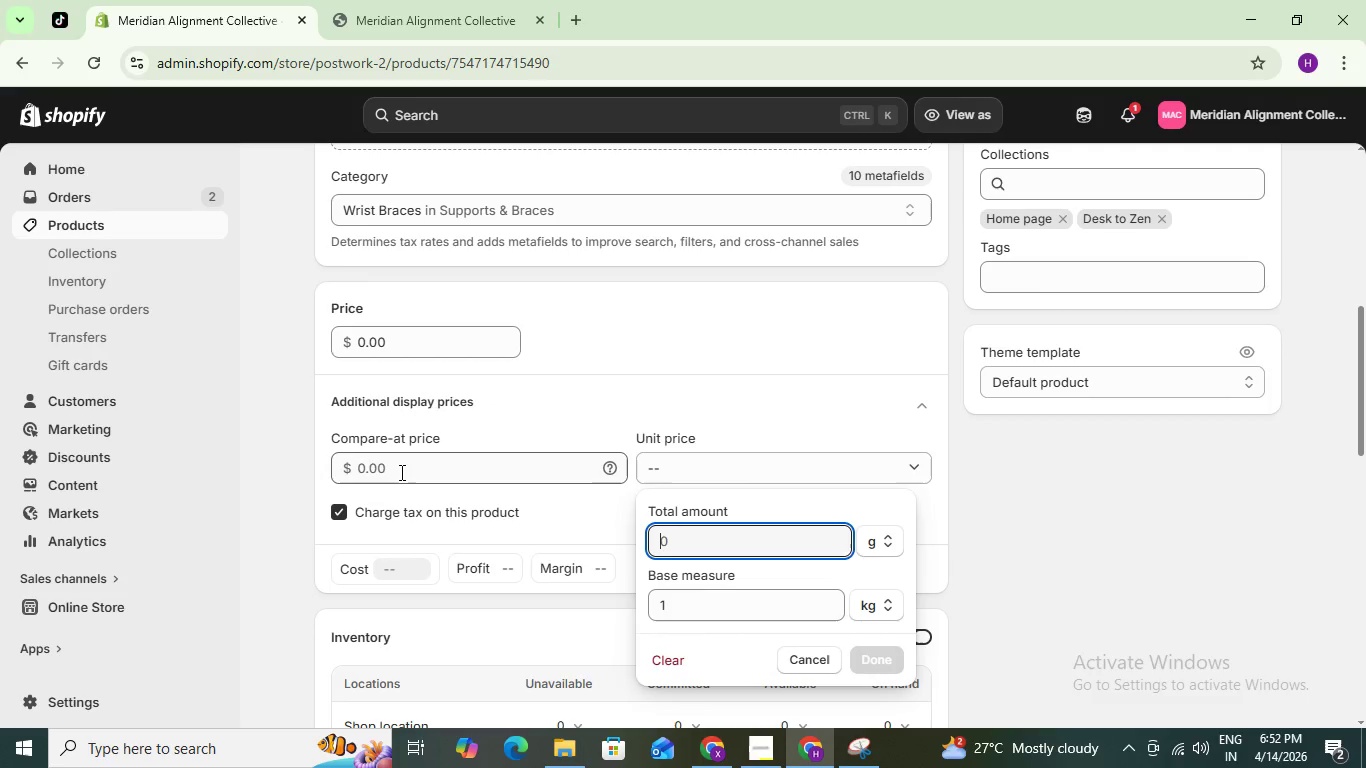 
left_click([400, 472])
 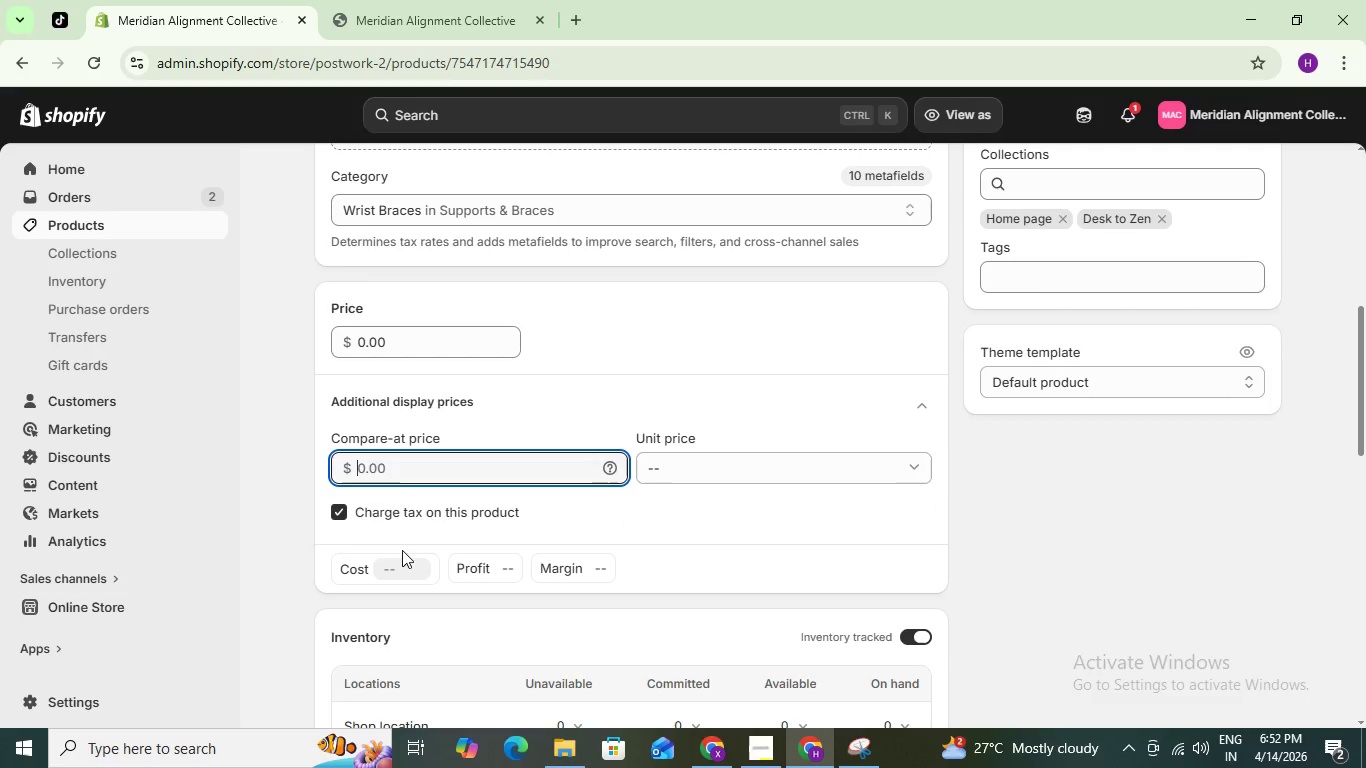 
left_click_drag(start_coordinate=[402, 576], to_coordinate=[402, 547])
 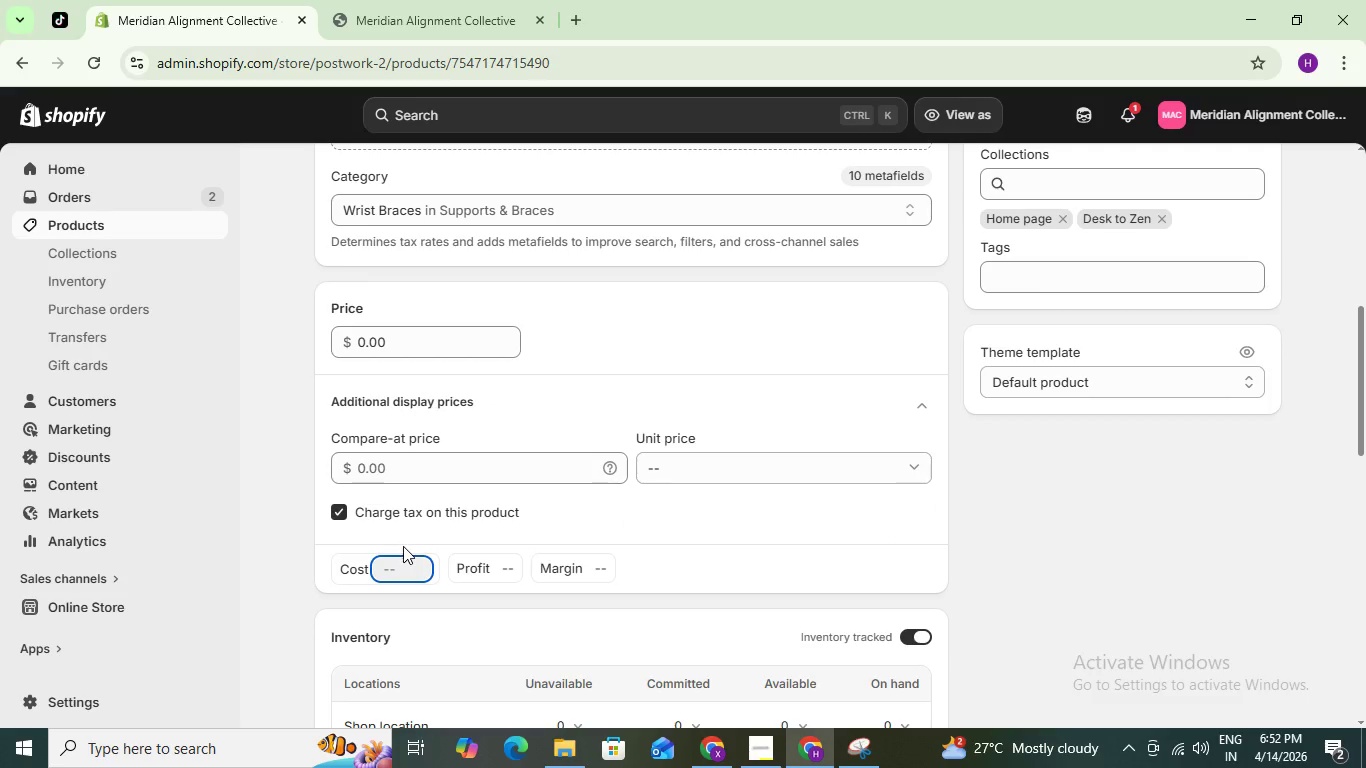 
type(18)
key(Backspace)
type(7)
 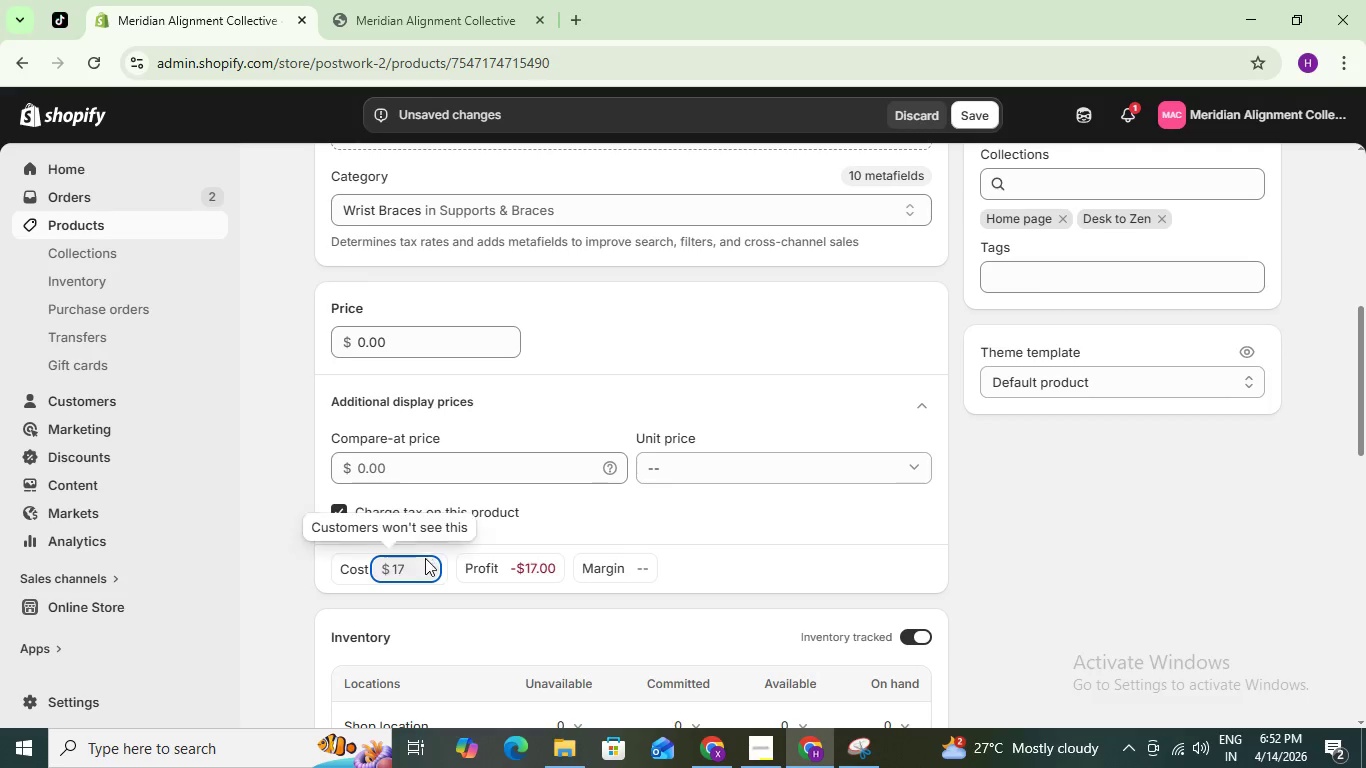 
key(Backspace)
 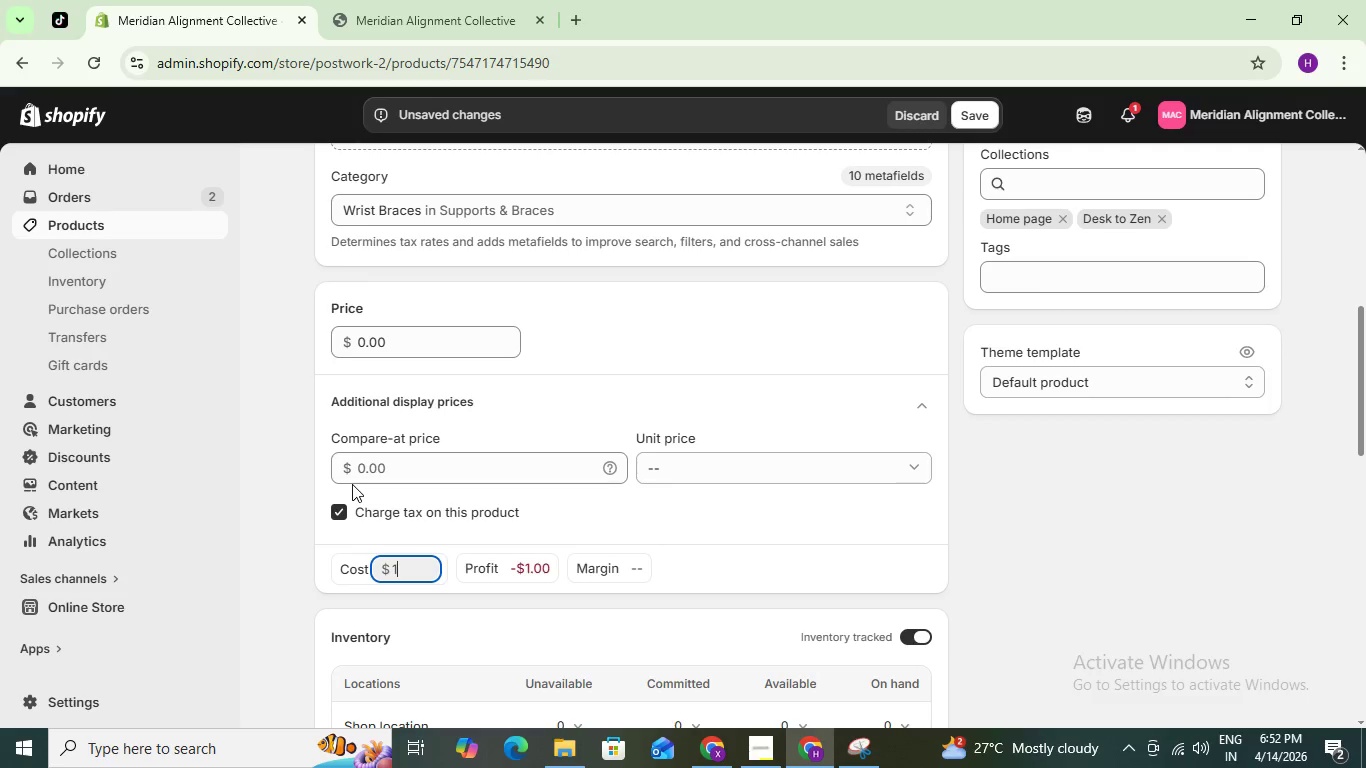 
key(0)
 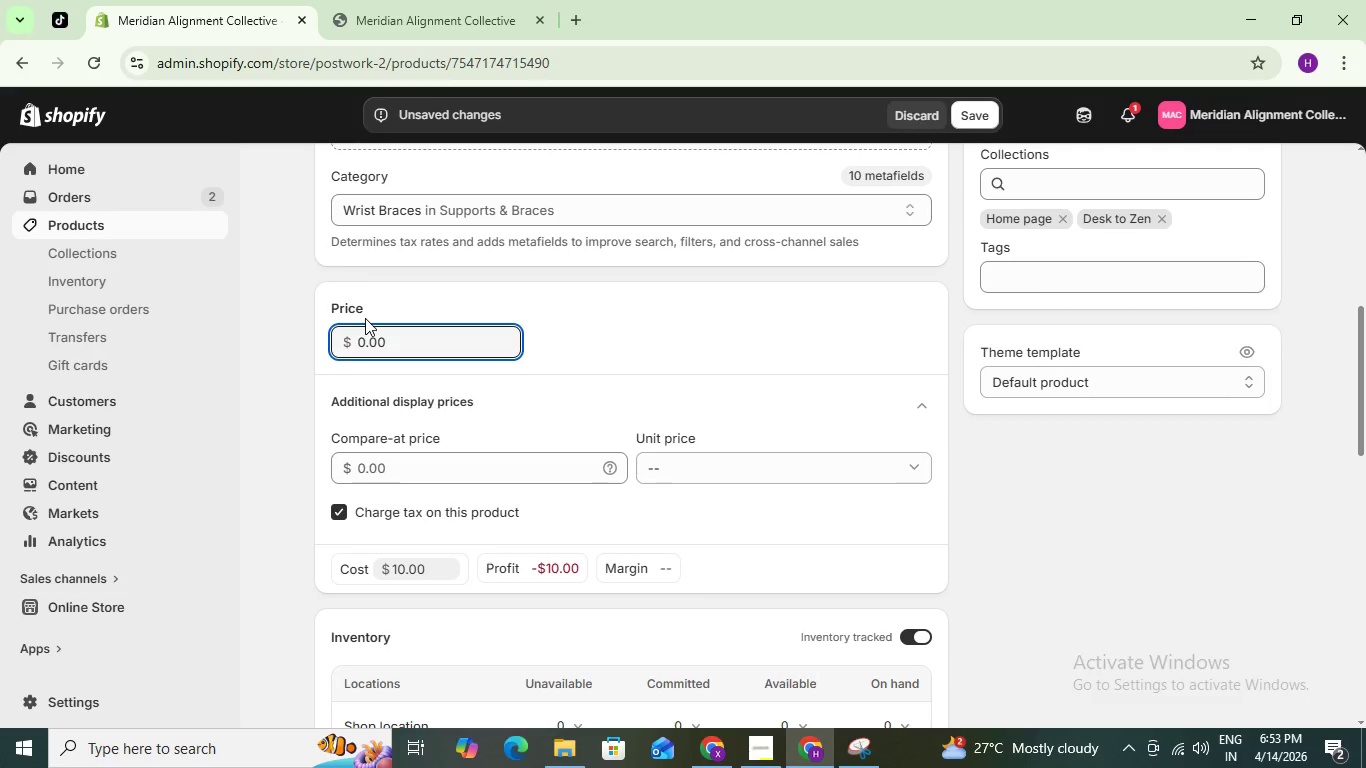 
key(Backspace)
 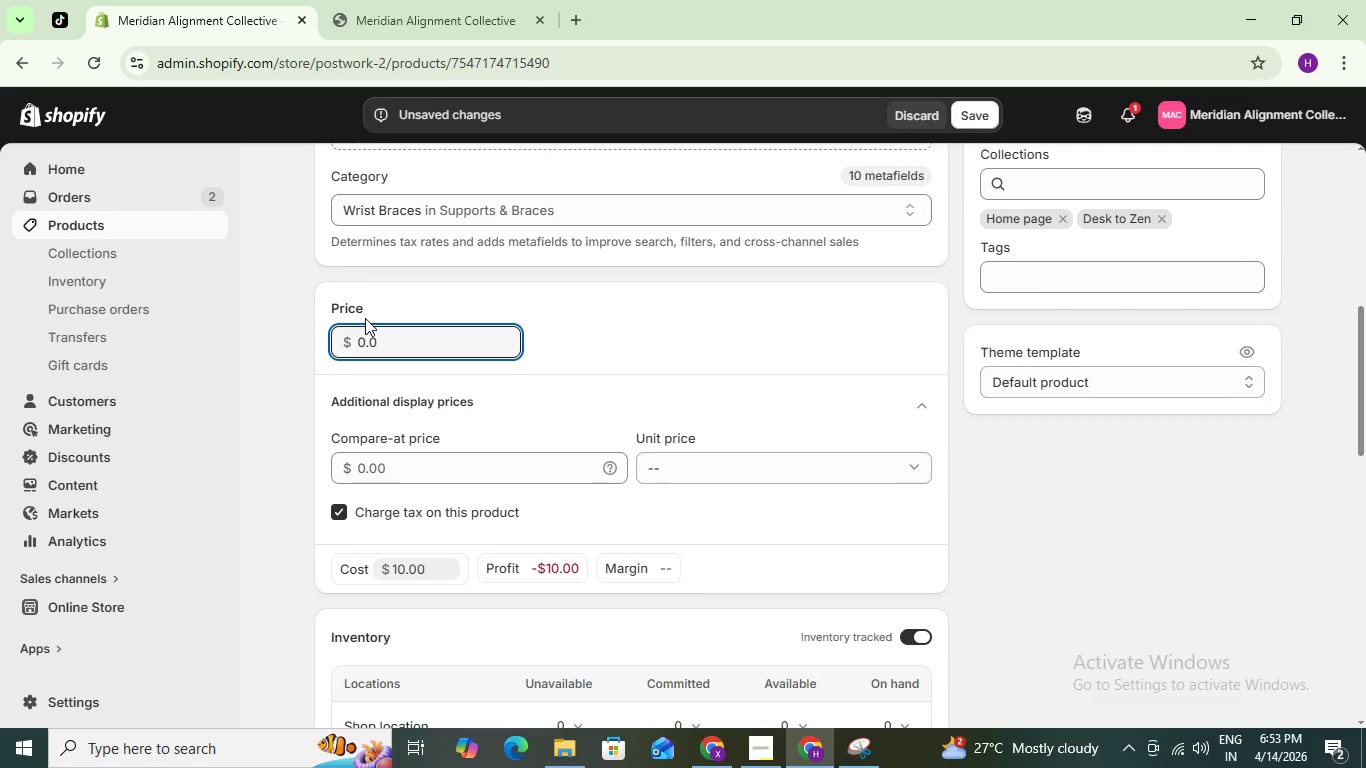 
key(Backspace)
 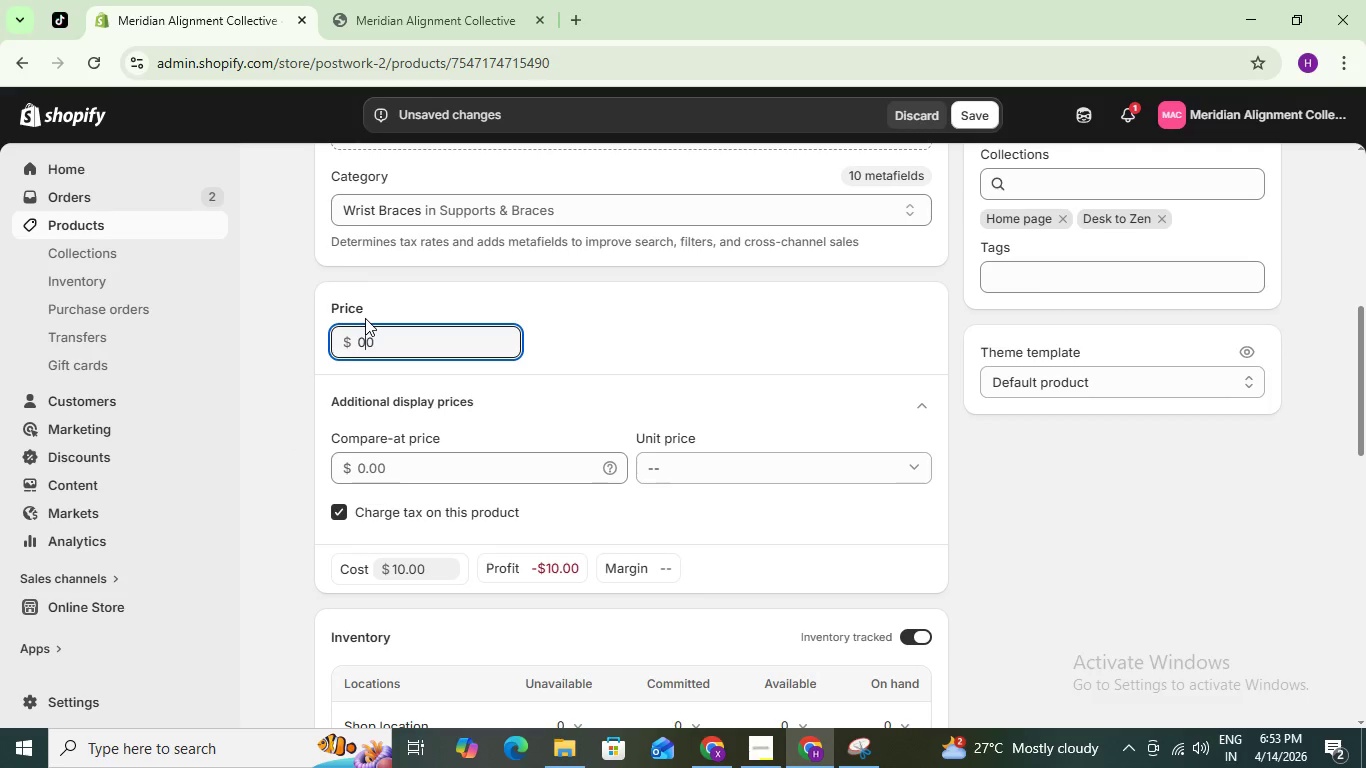 
key(Backspace)
 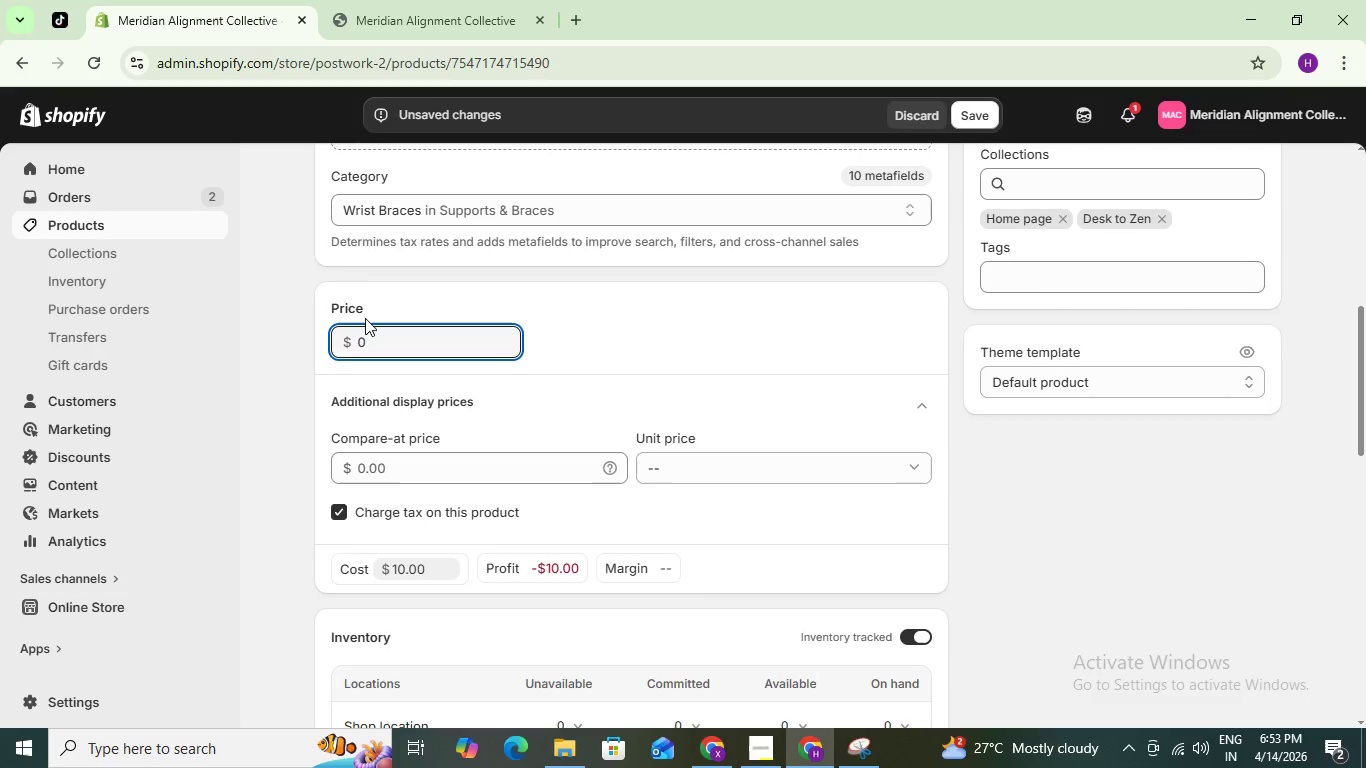 
key(ArrowRight)
 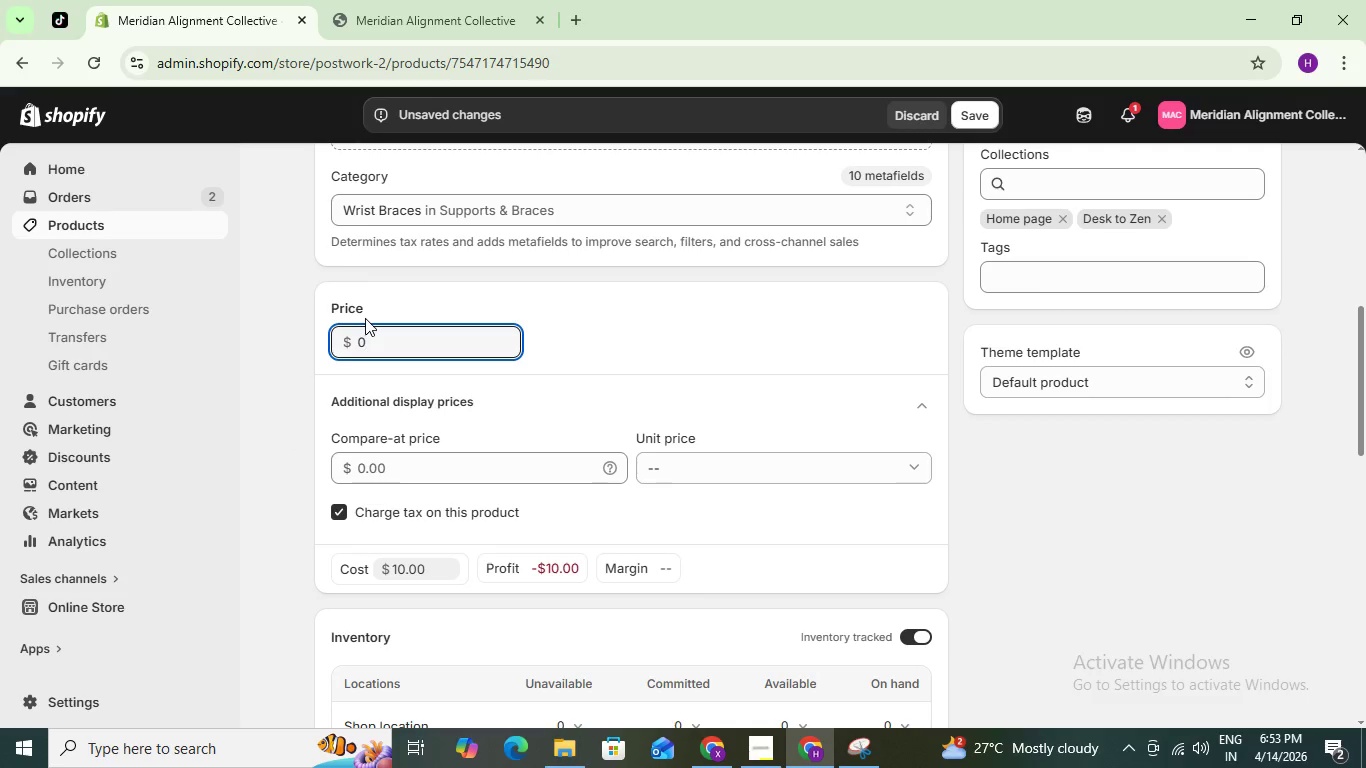 
key(Backspace)
type(17)
 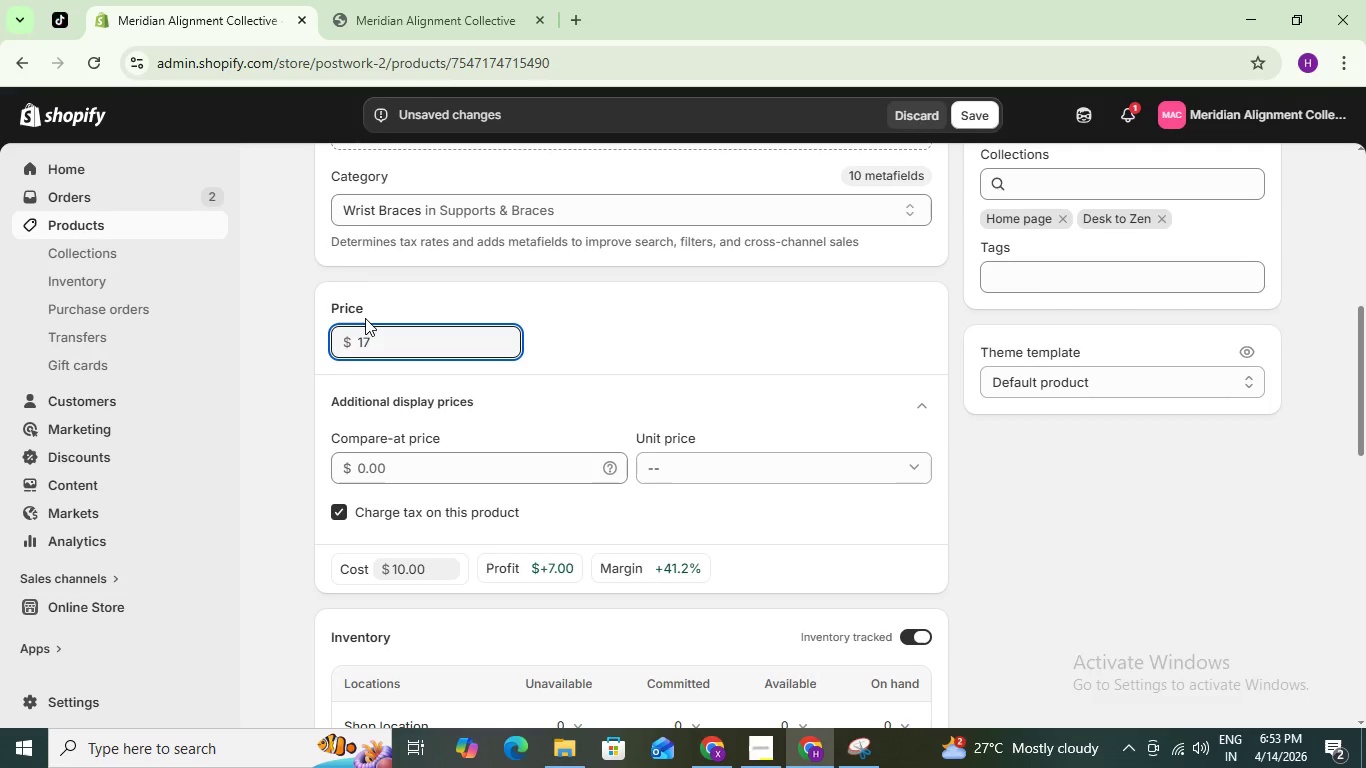 
wait(5.31)
 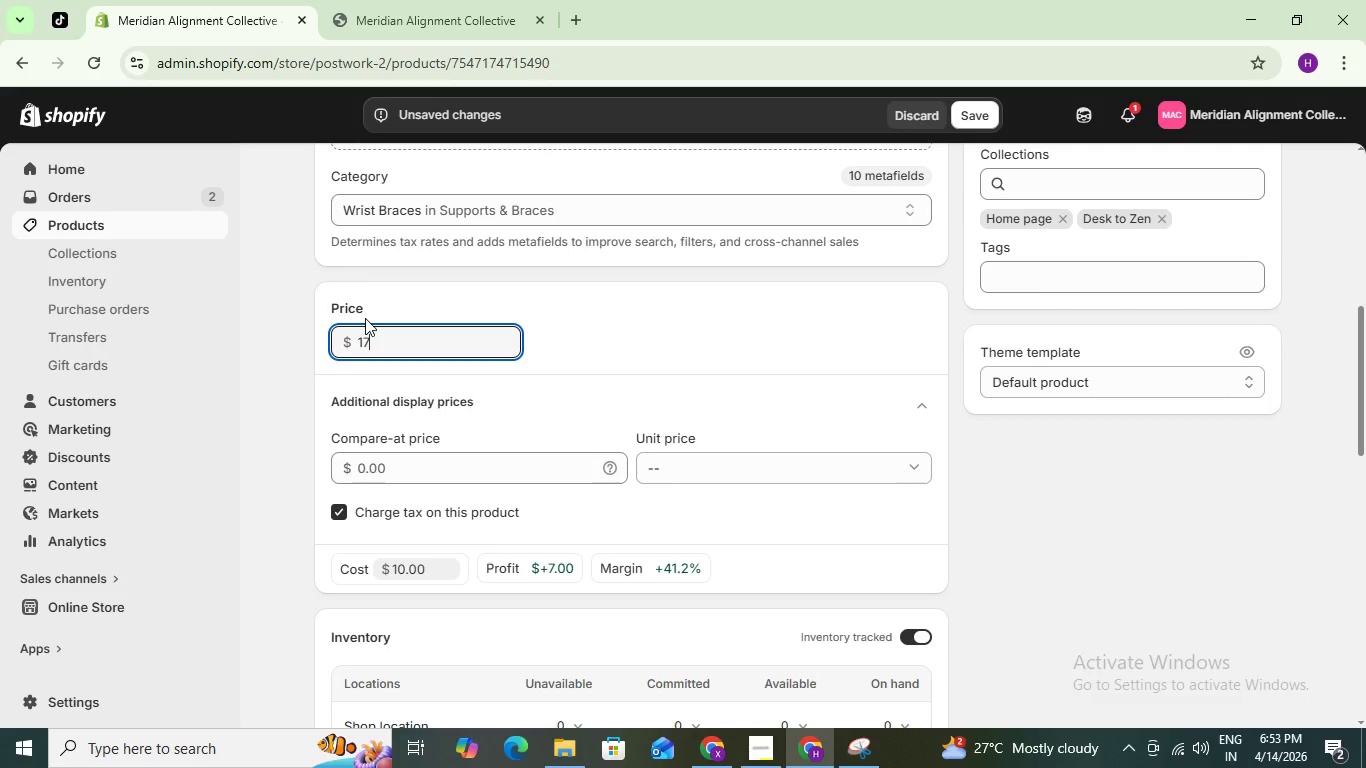 
key(Backspace)
 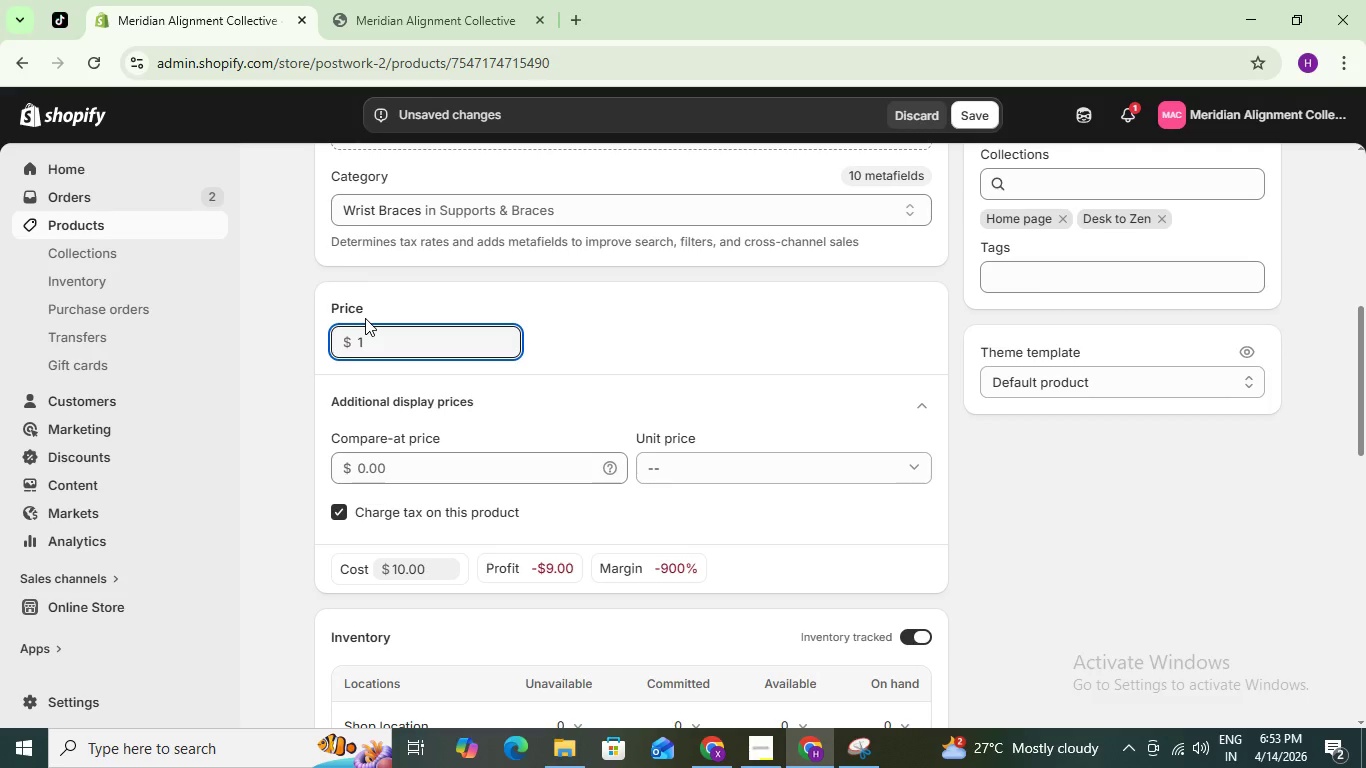 
wait(6.39)
 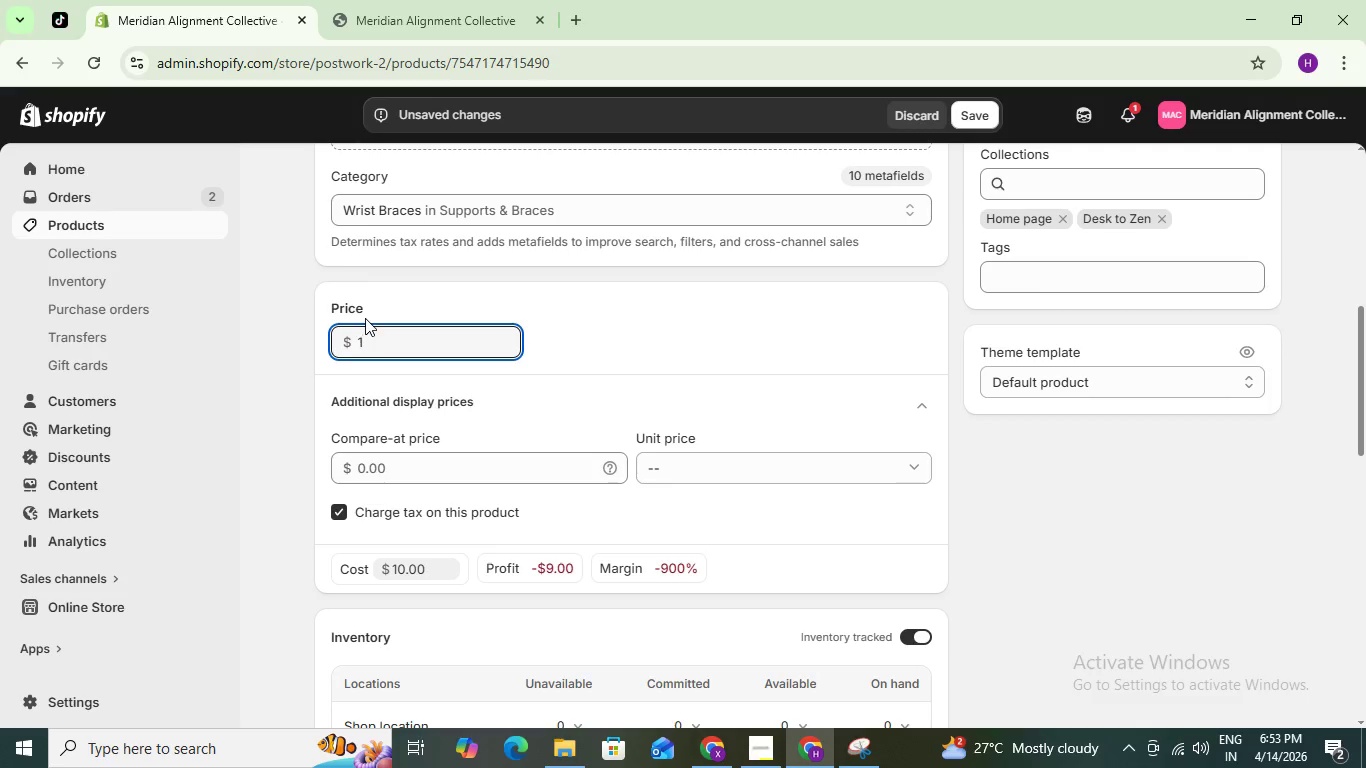 
type(6.99)
key(Backspace)
key(Backspace)
type(80)
 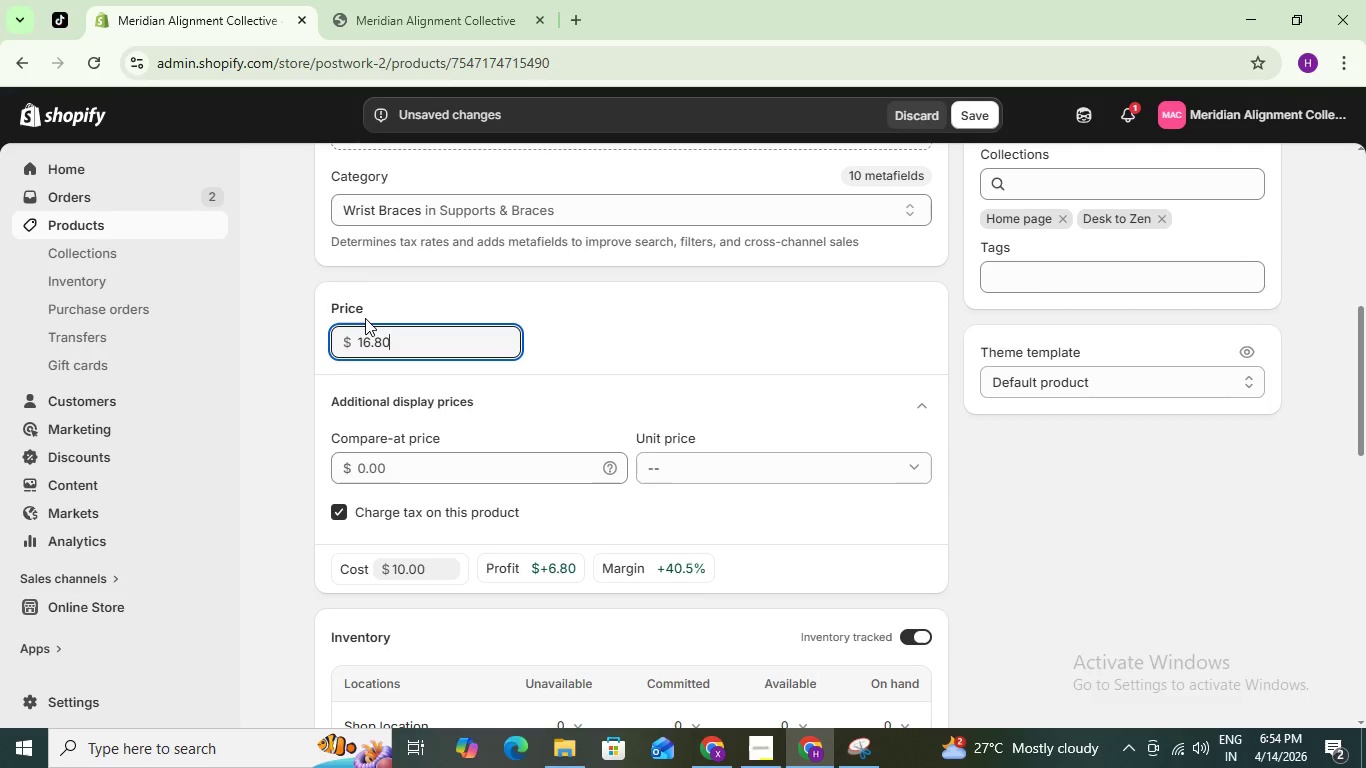 
wait(44.58)
 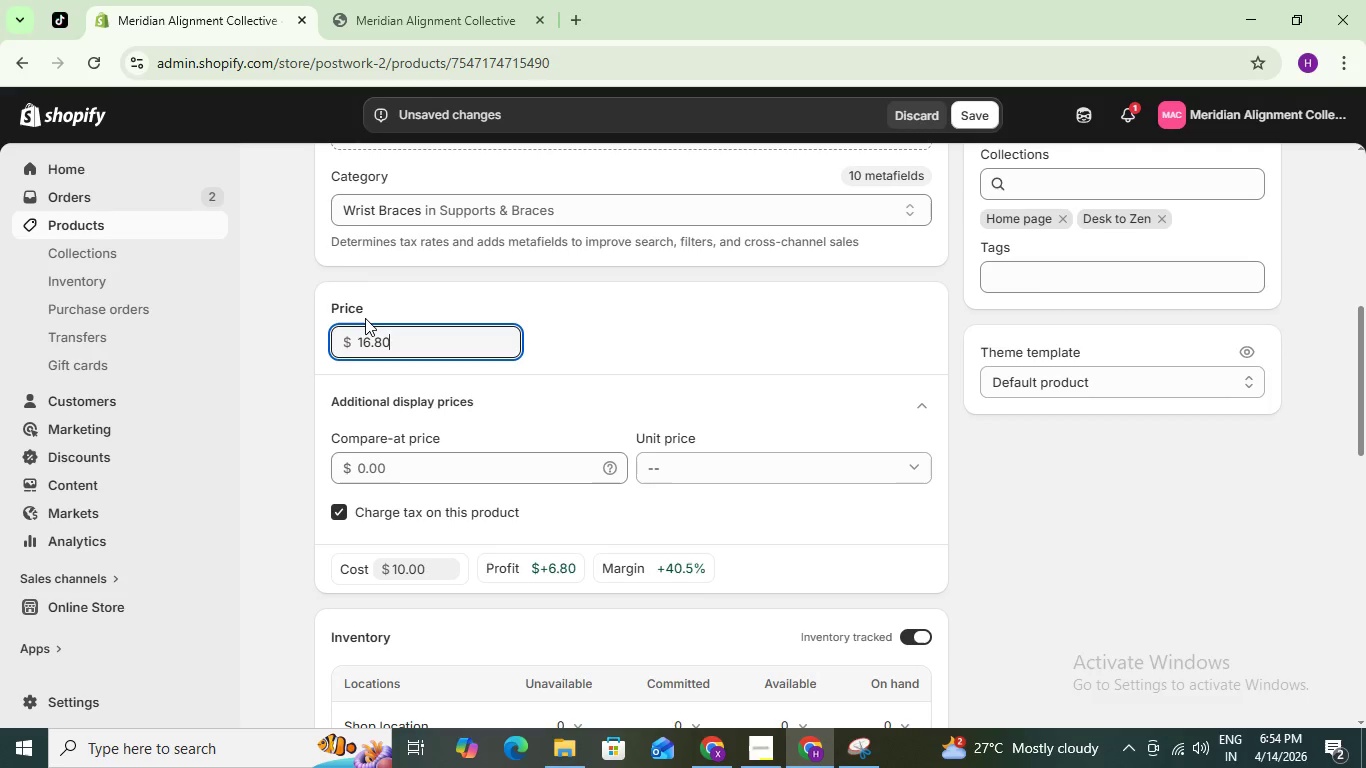 
left_click([391, 335])
 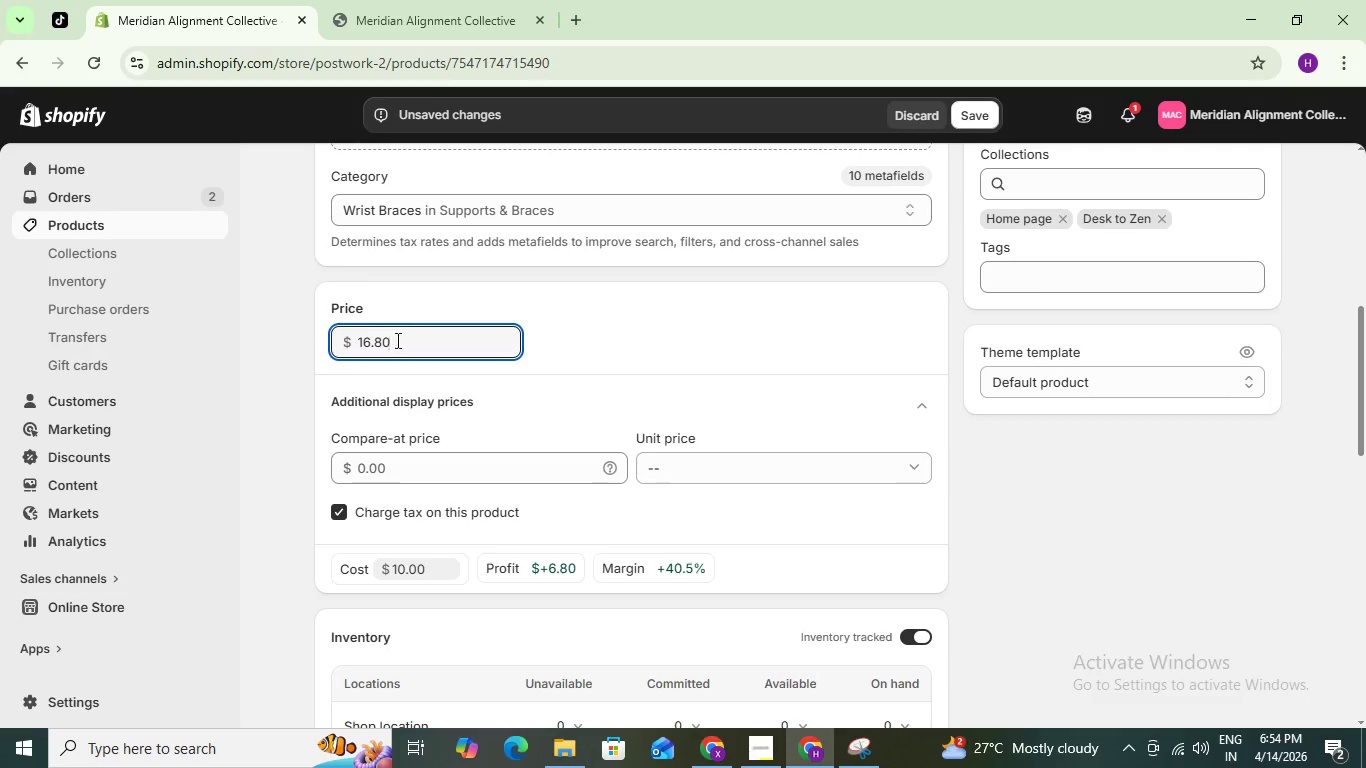 
left_click_drag(start_coordinate=[396, 338], to_coordinate=[357, 350])
 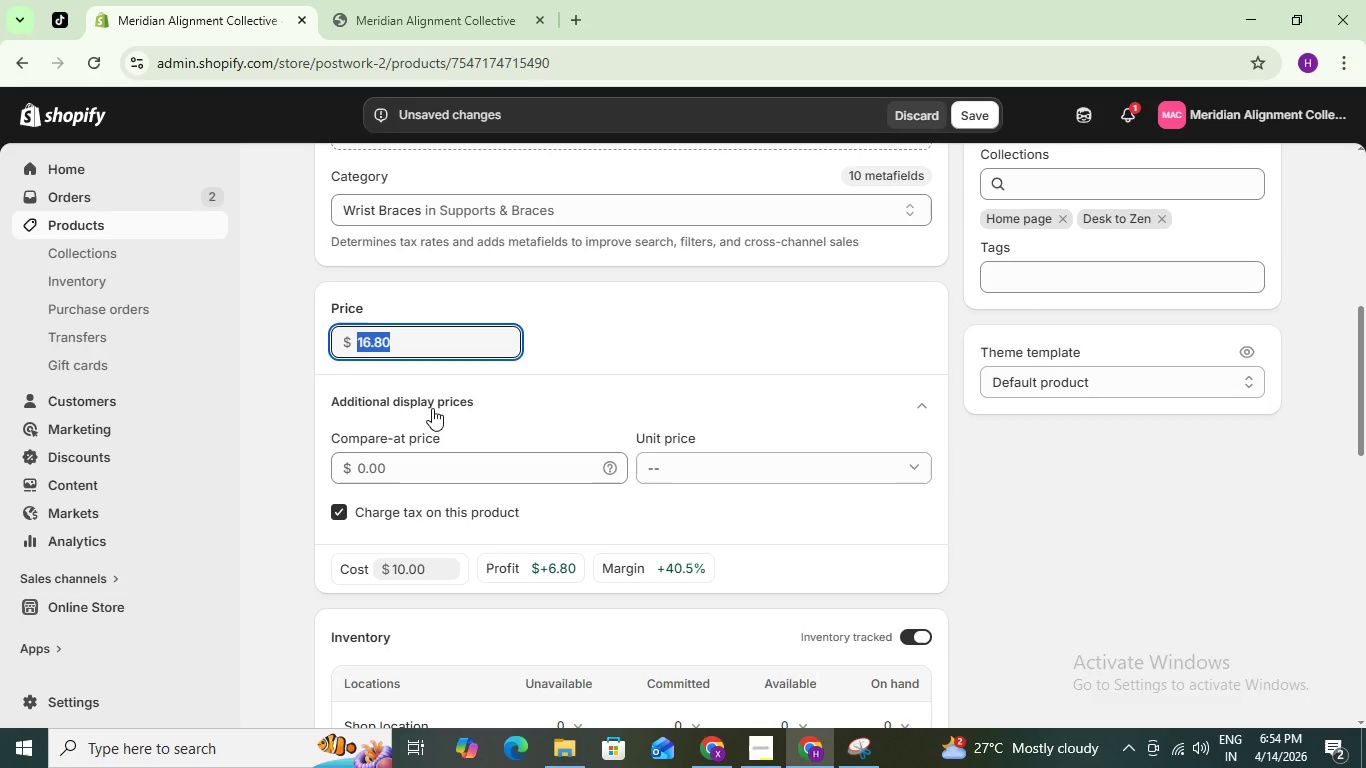 
wait(13.75)
 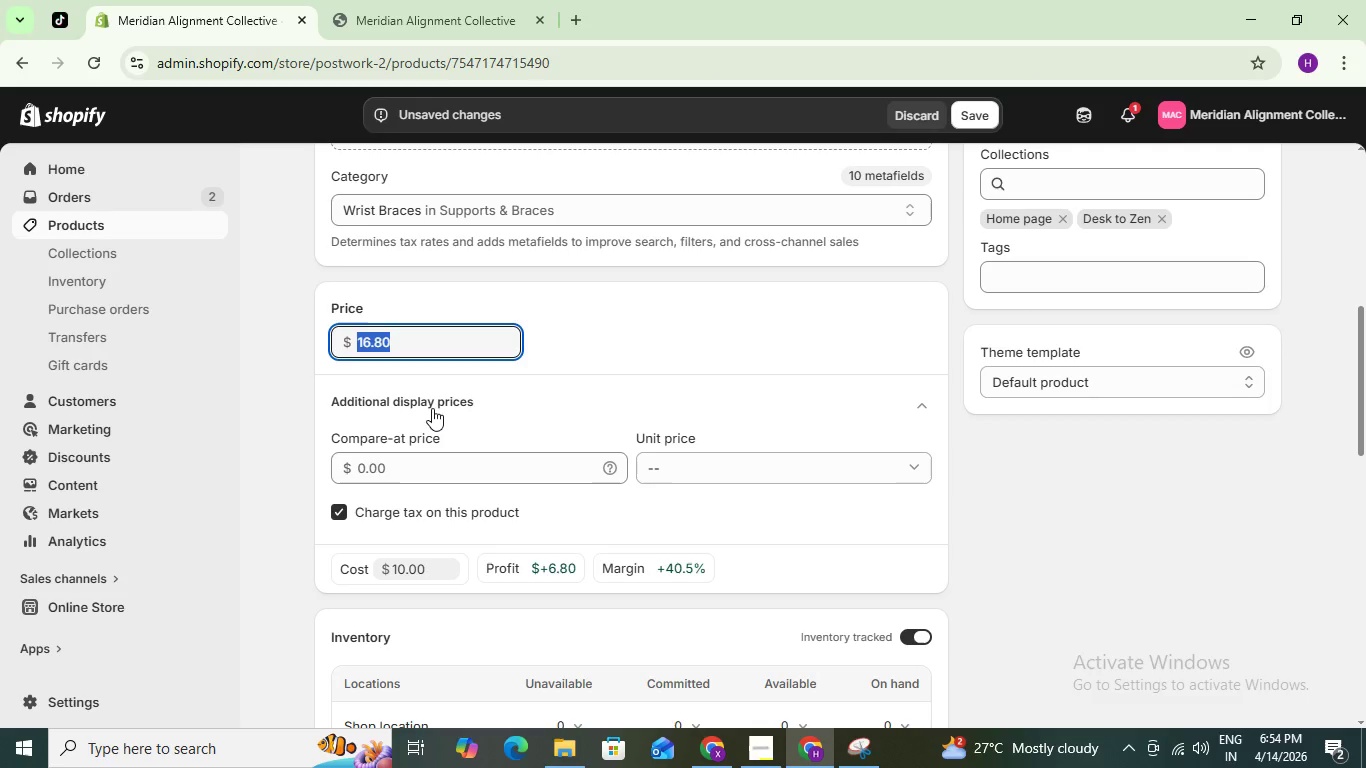 
left_click([415, 343])
 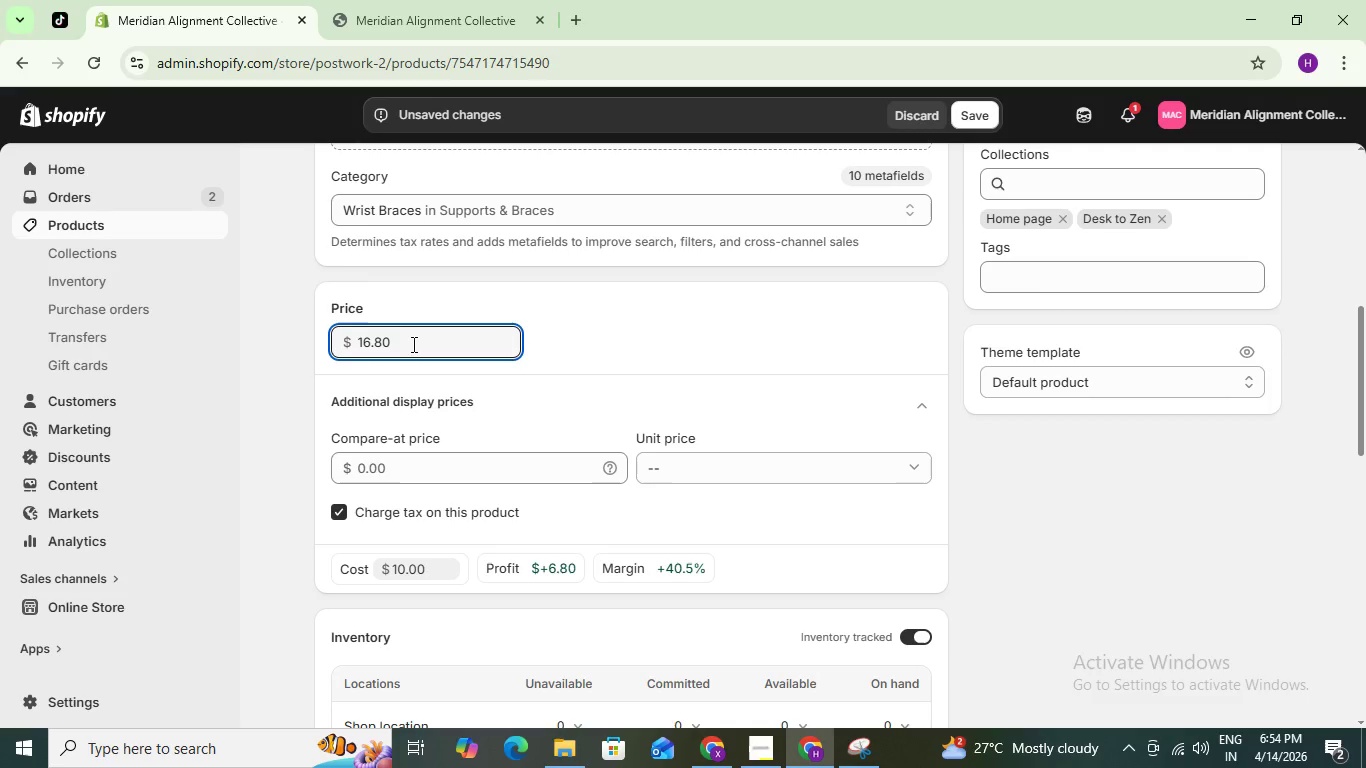 
left_click_drag(start_coordinate=[410, 349], to_coordinate=[362, 362])
 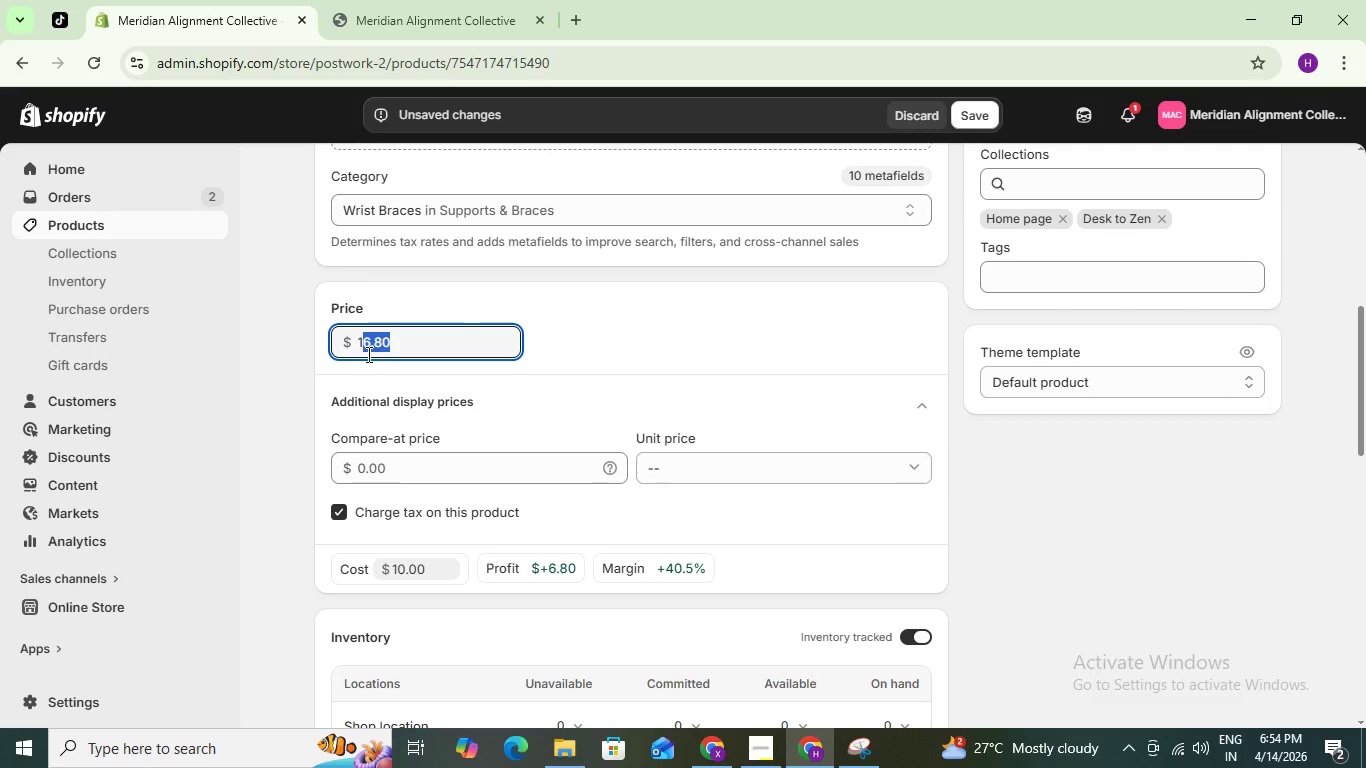 
key(4)
 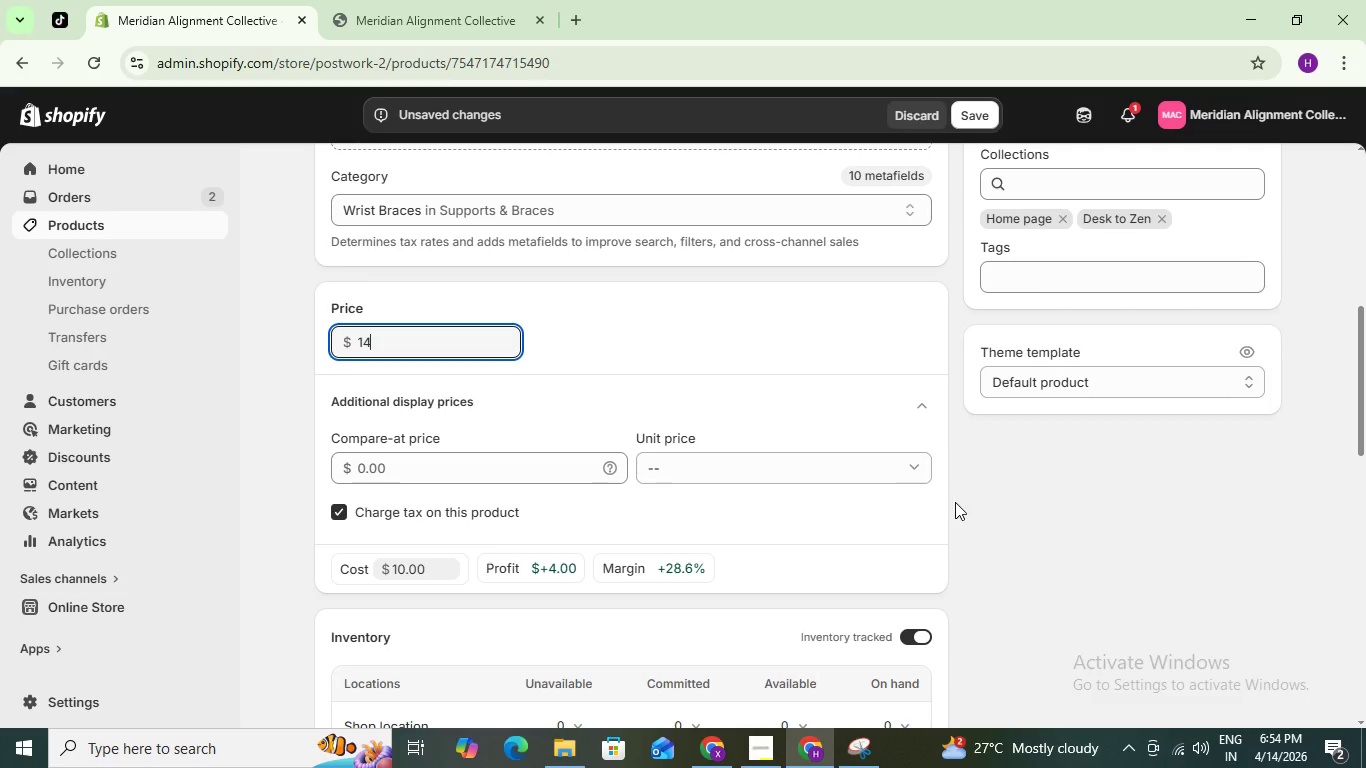 
wait(9.62)
 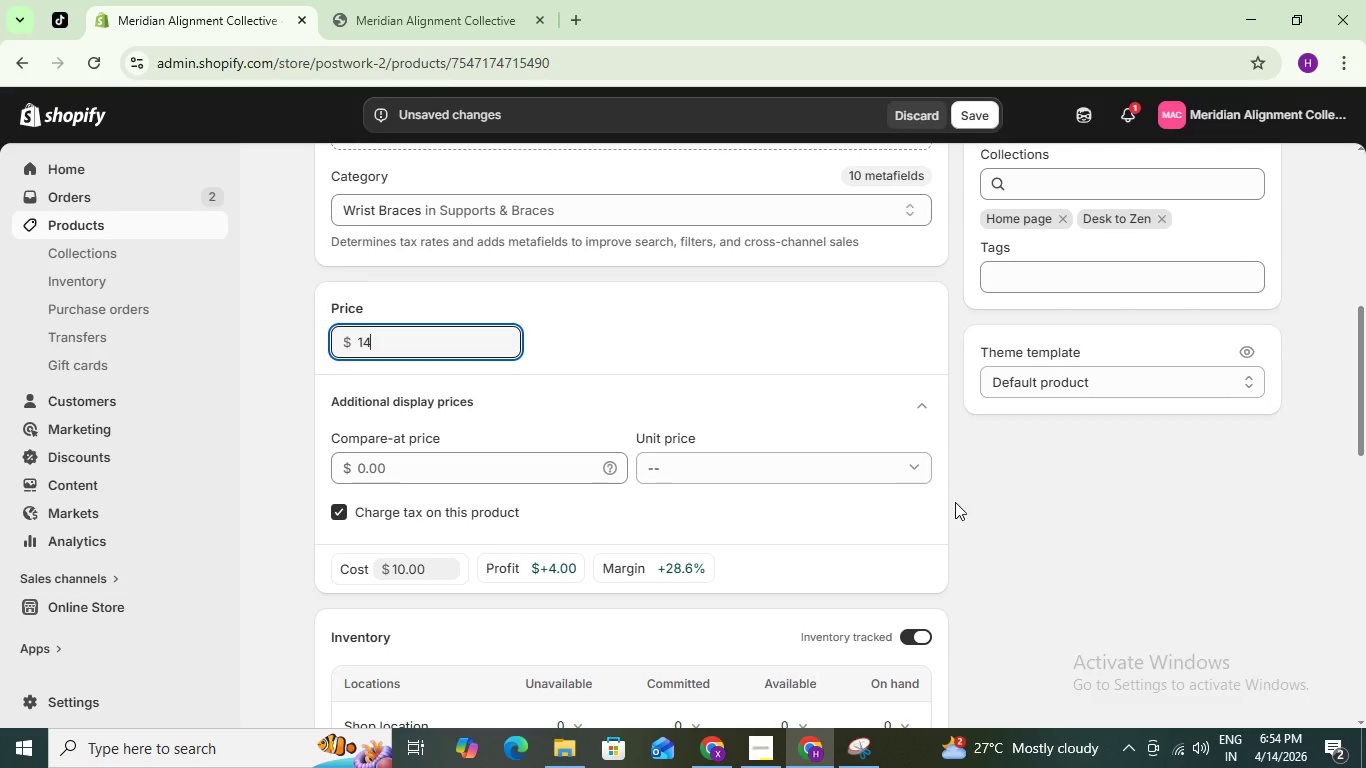 
left_click_drag(start_coordinate=[381, 348], to_coordinate=[334, 342])
 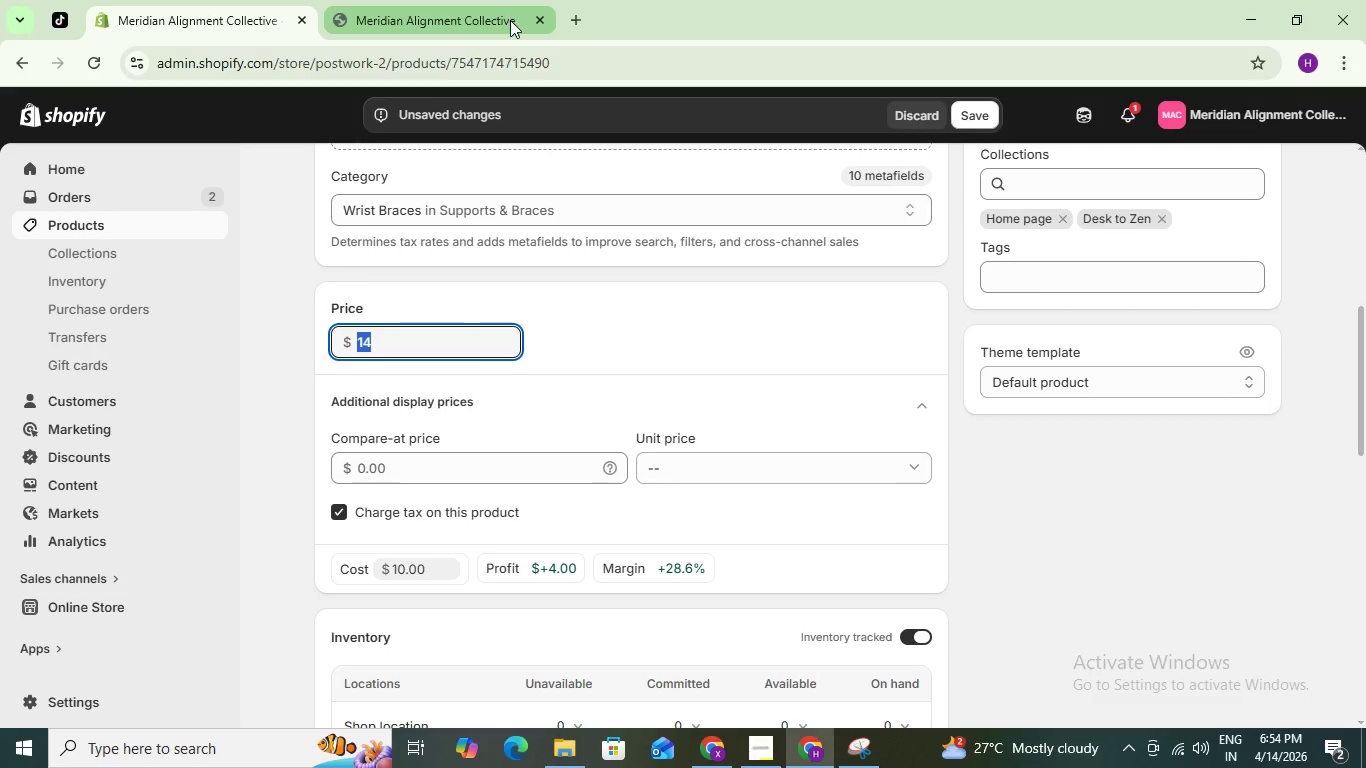 
wait(8.31)
 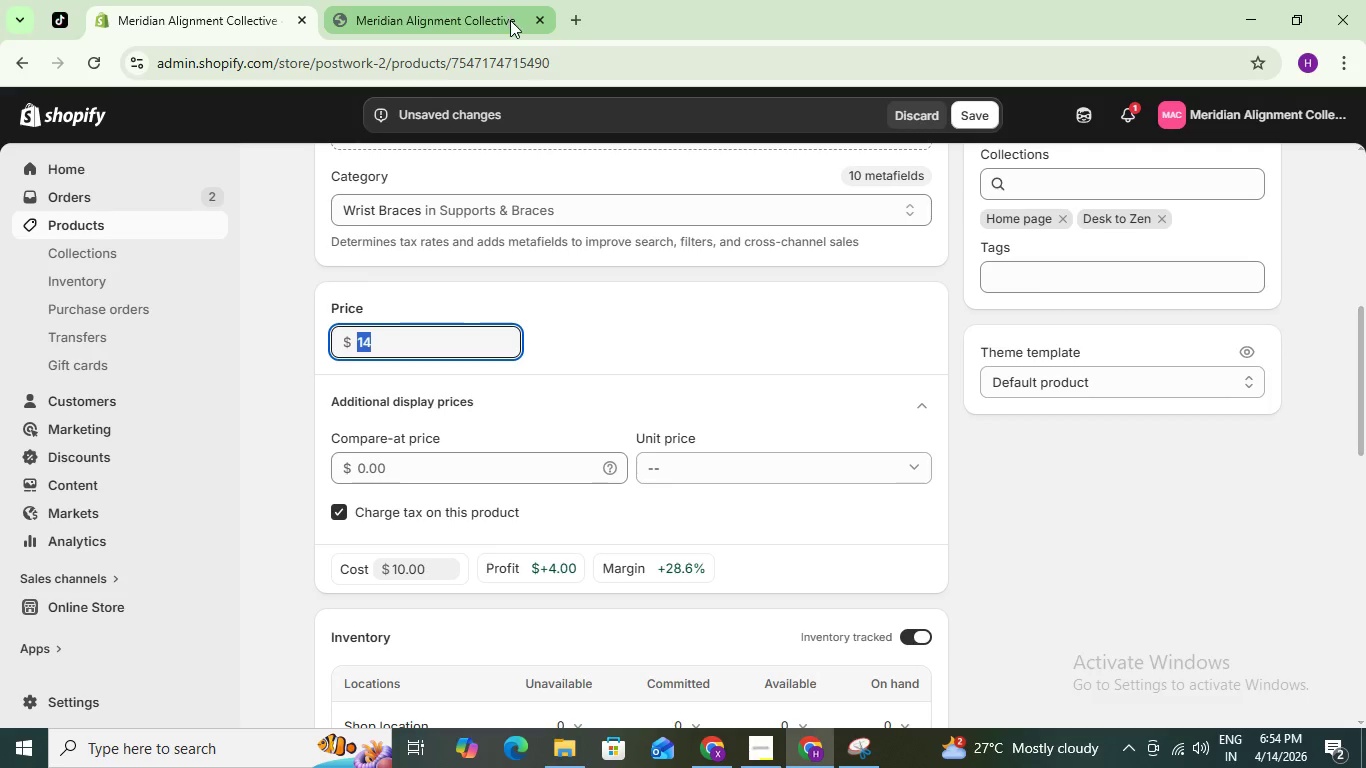 
left_click([417, 343])
 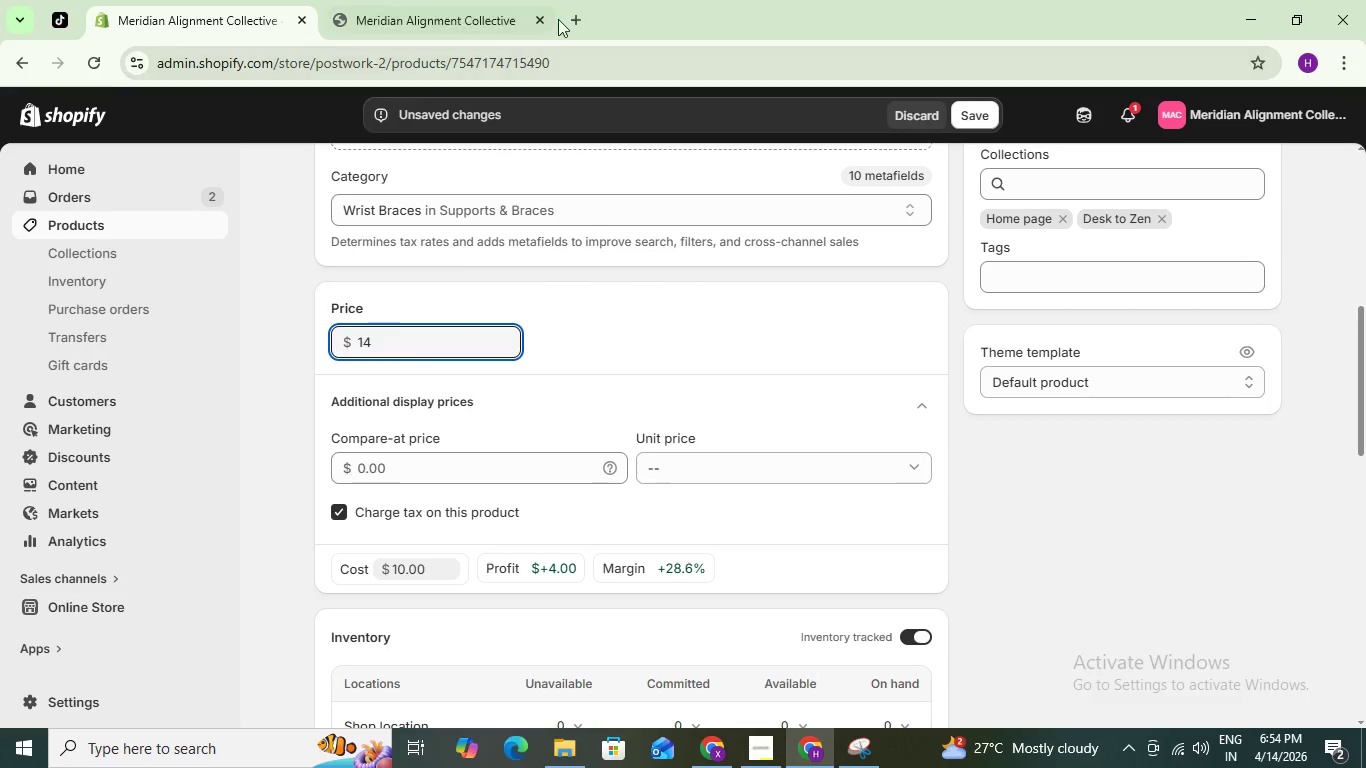 
left_click([577, 8])
 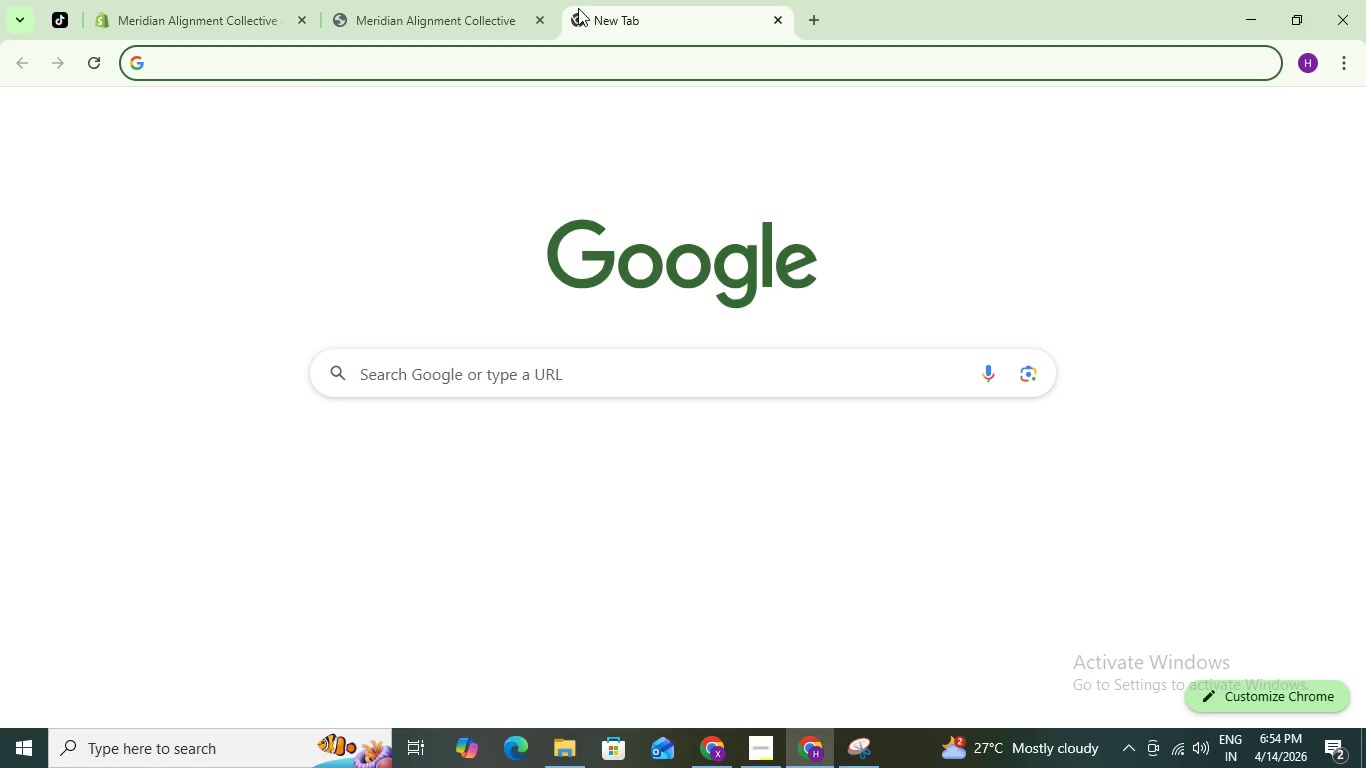 
type(cal)
 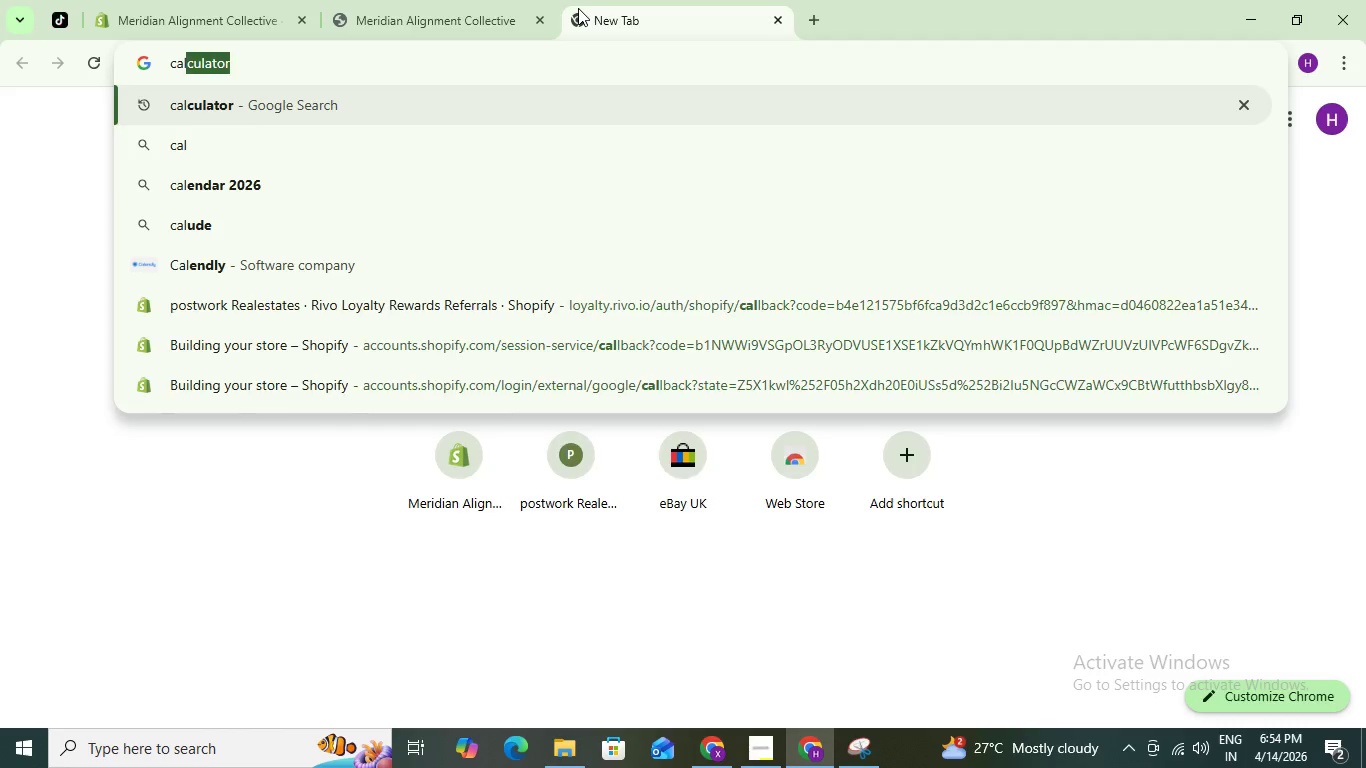 
key(ArrowRight)
 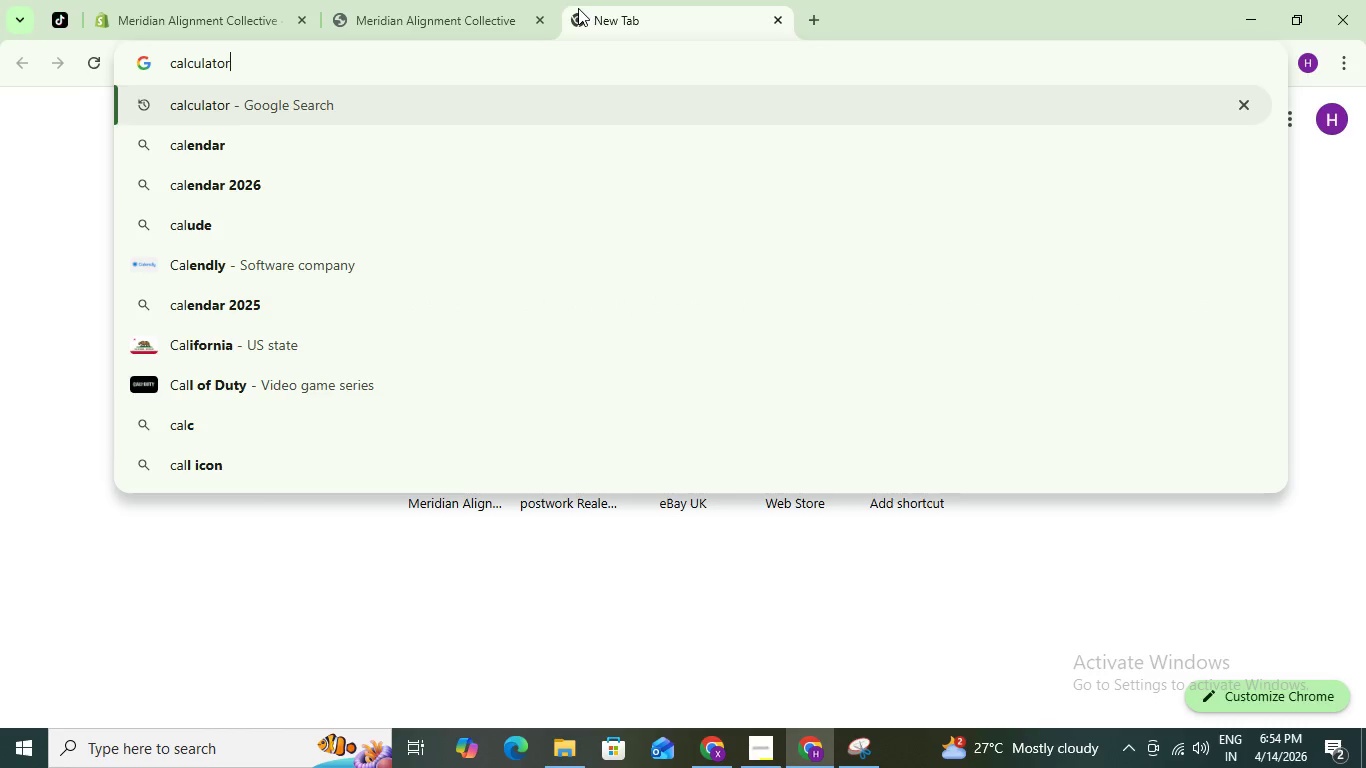 
key(Enter)
 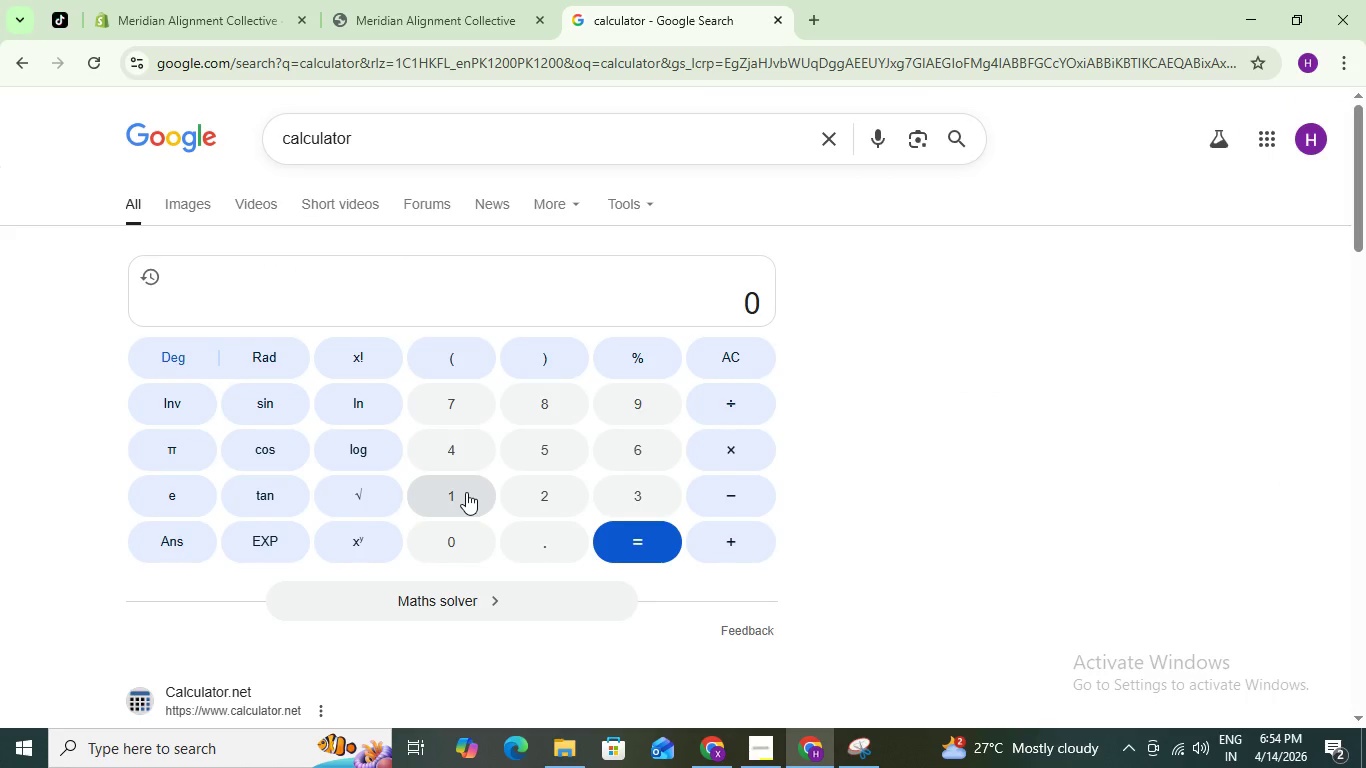 
wait(6.62)
 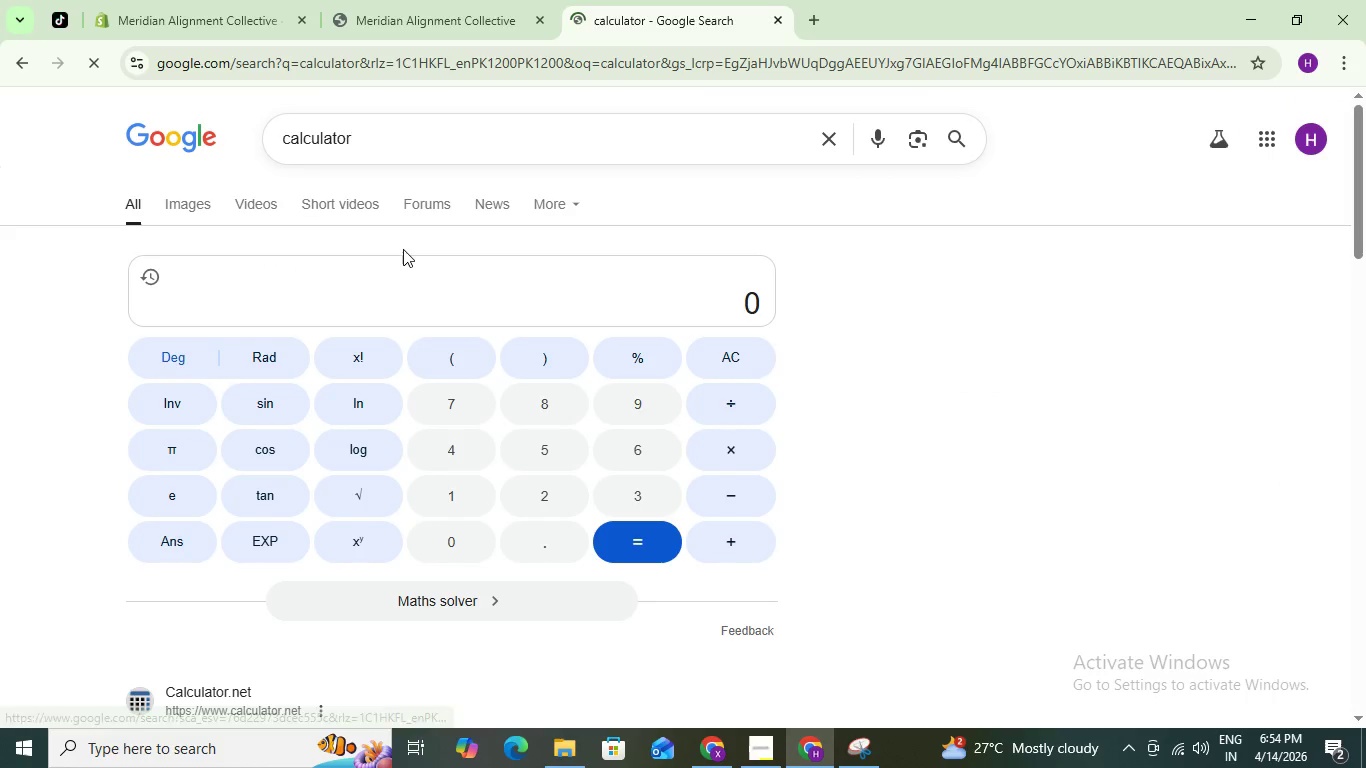 
left_click([466, 492])
 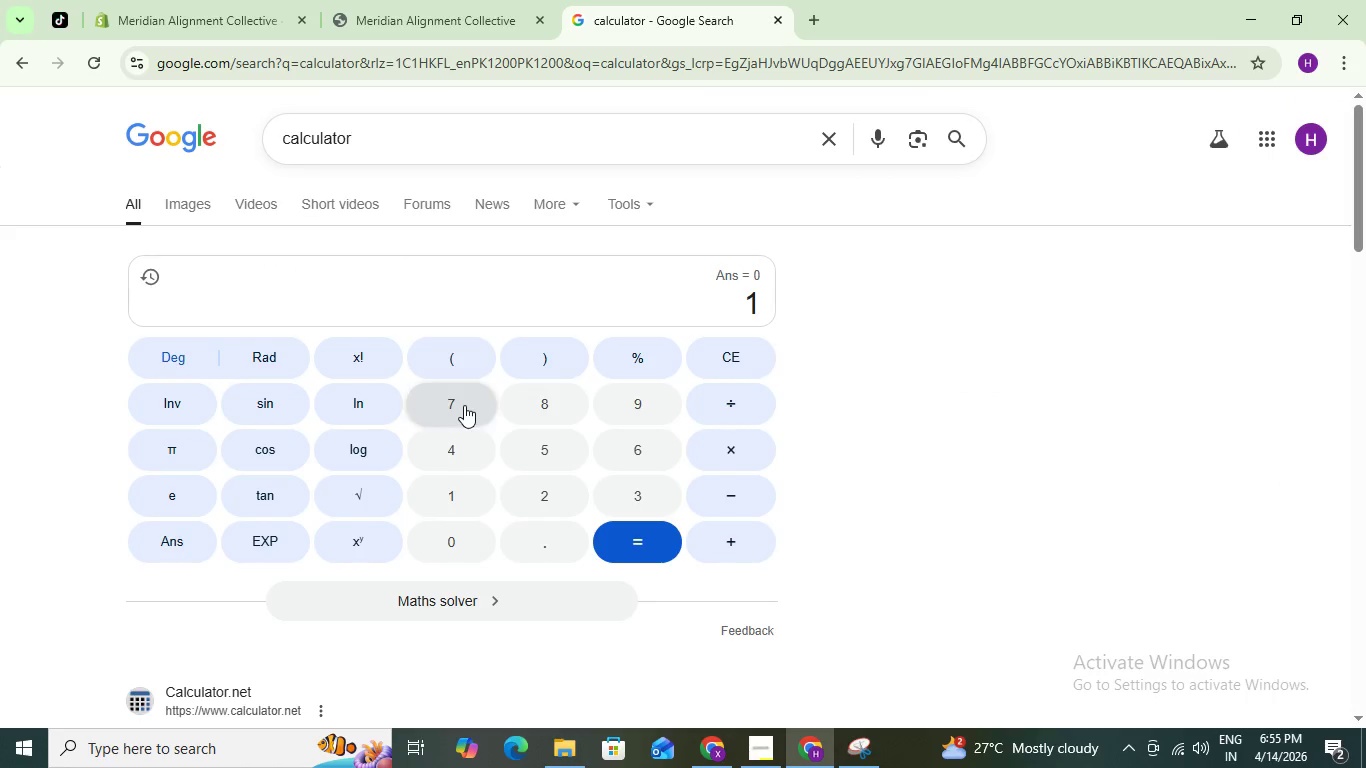 
left_click([464, 405])
 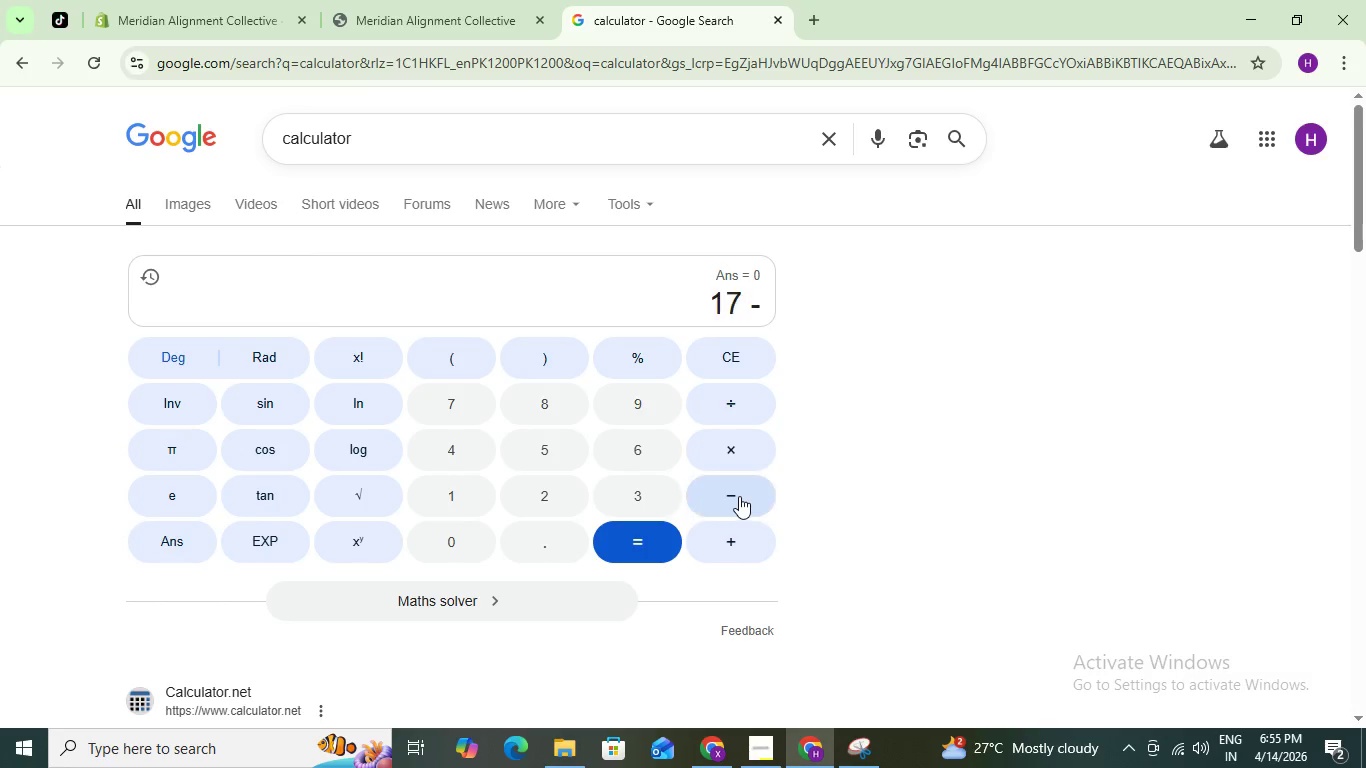 
wait(5.27)
 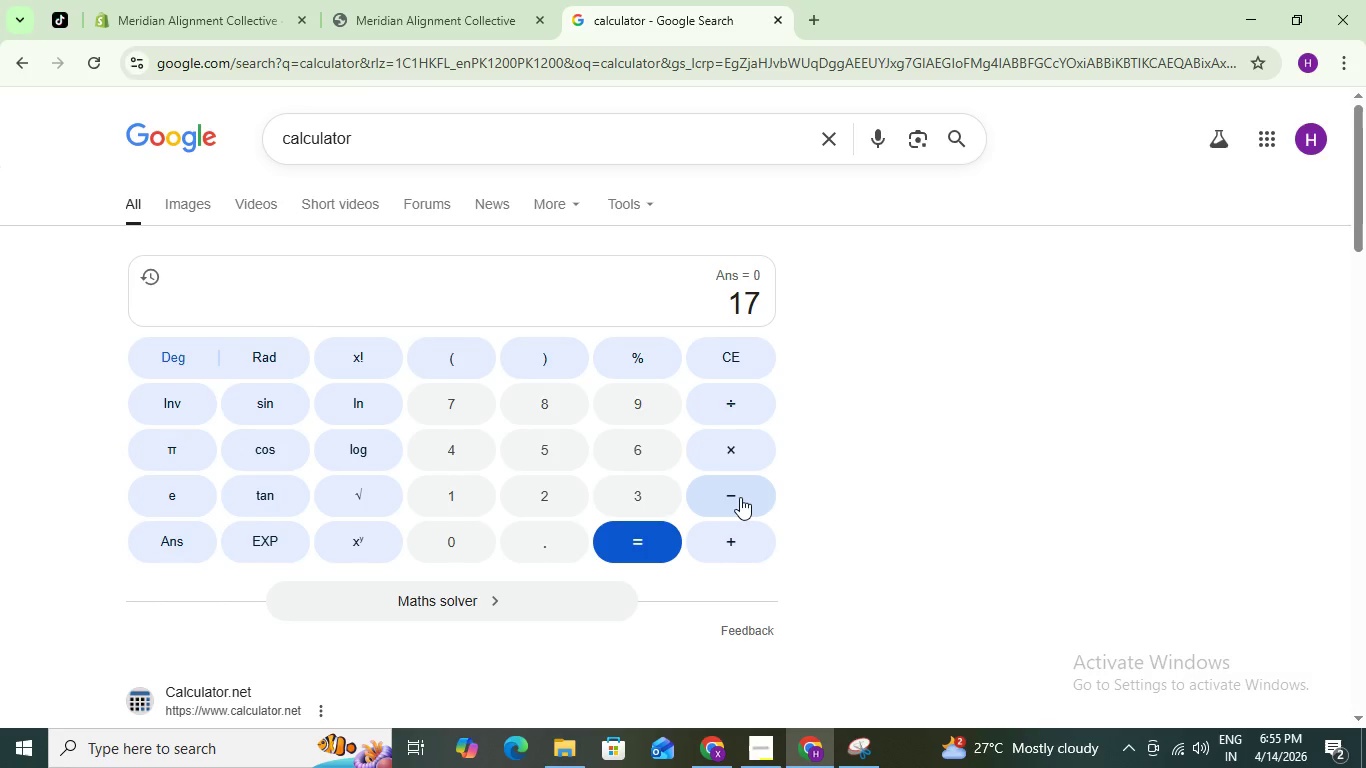 
left_click([626, 438])
 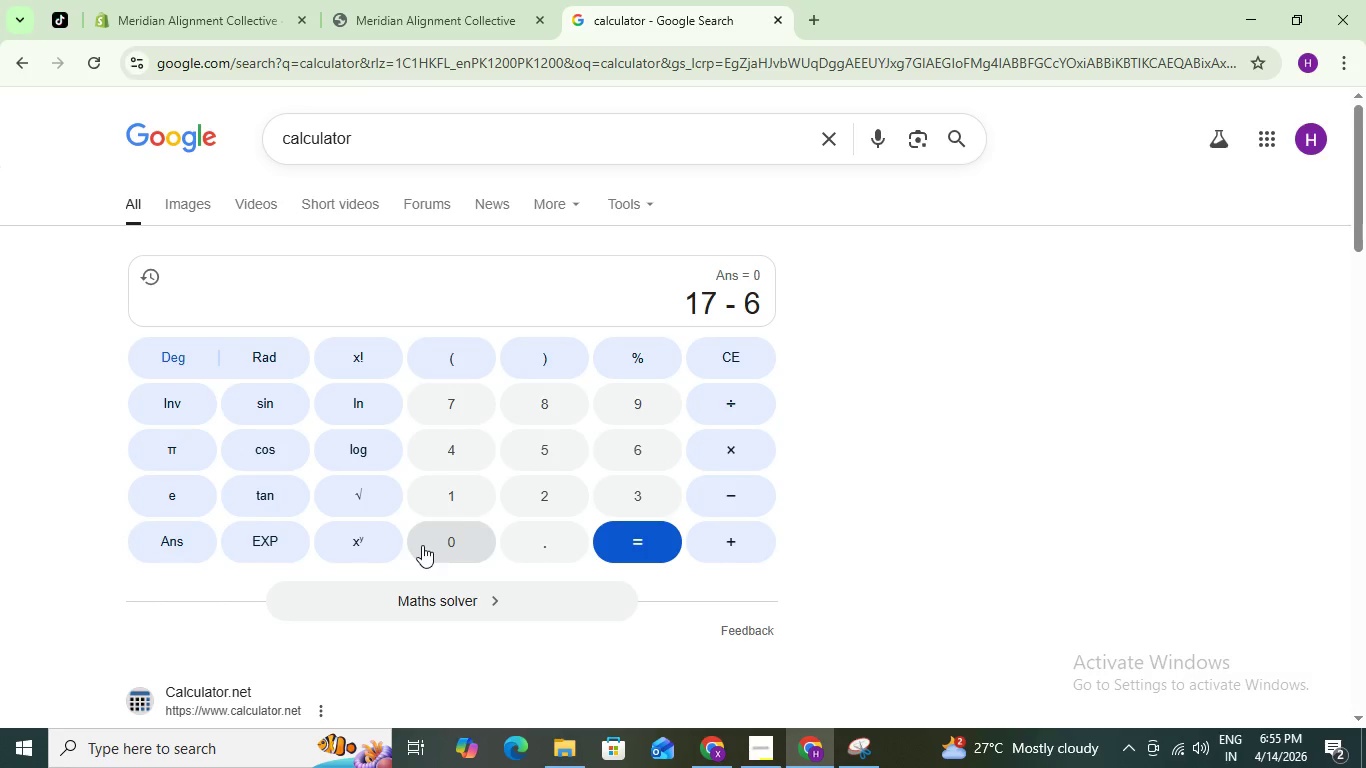 
left_click([426, 534])
 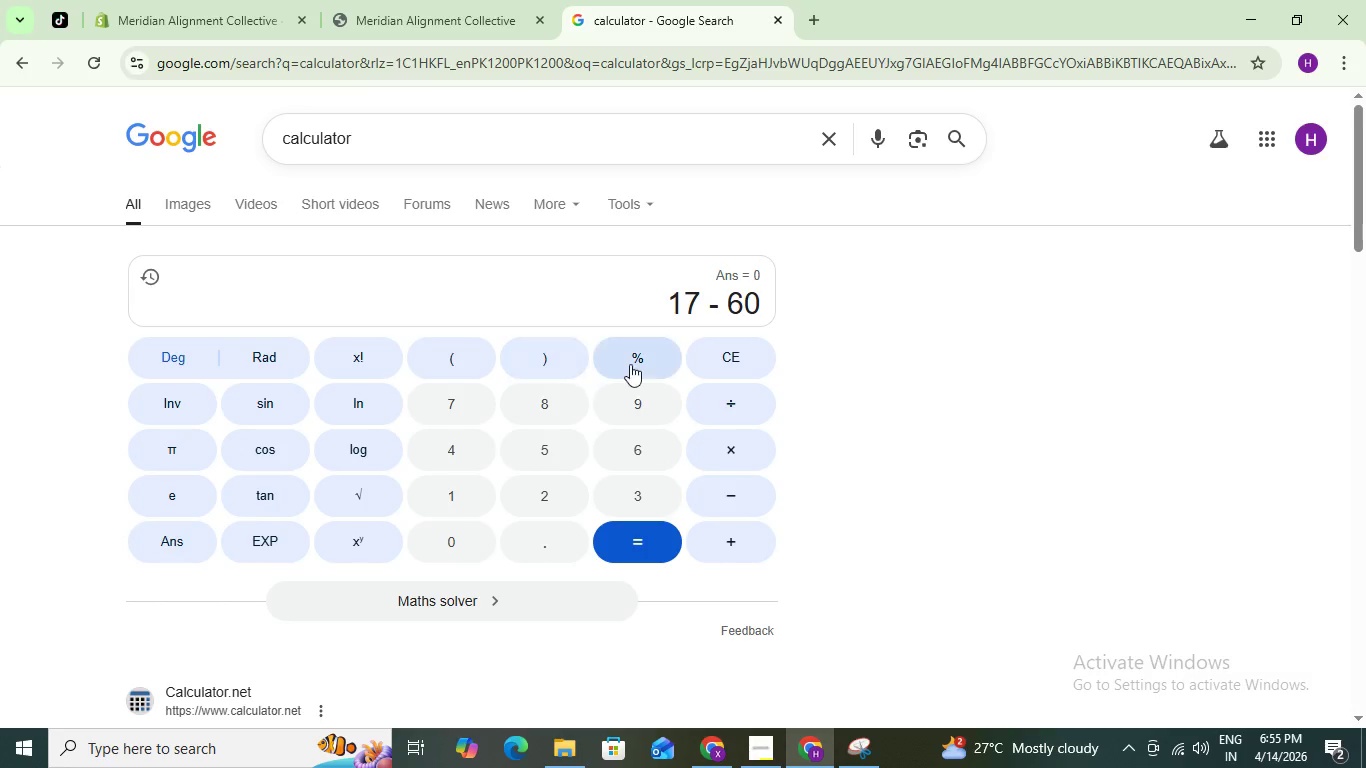 
left_click([629, 356])
 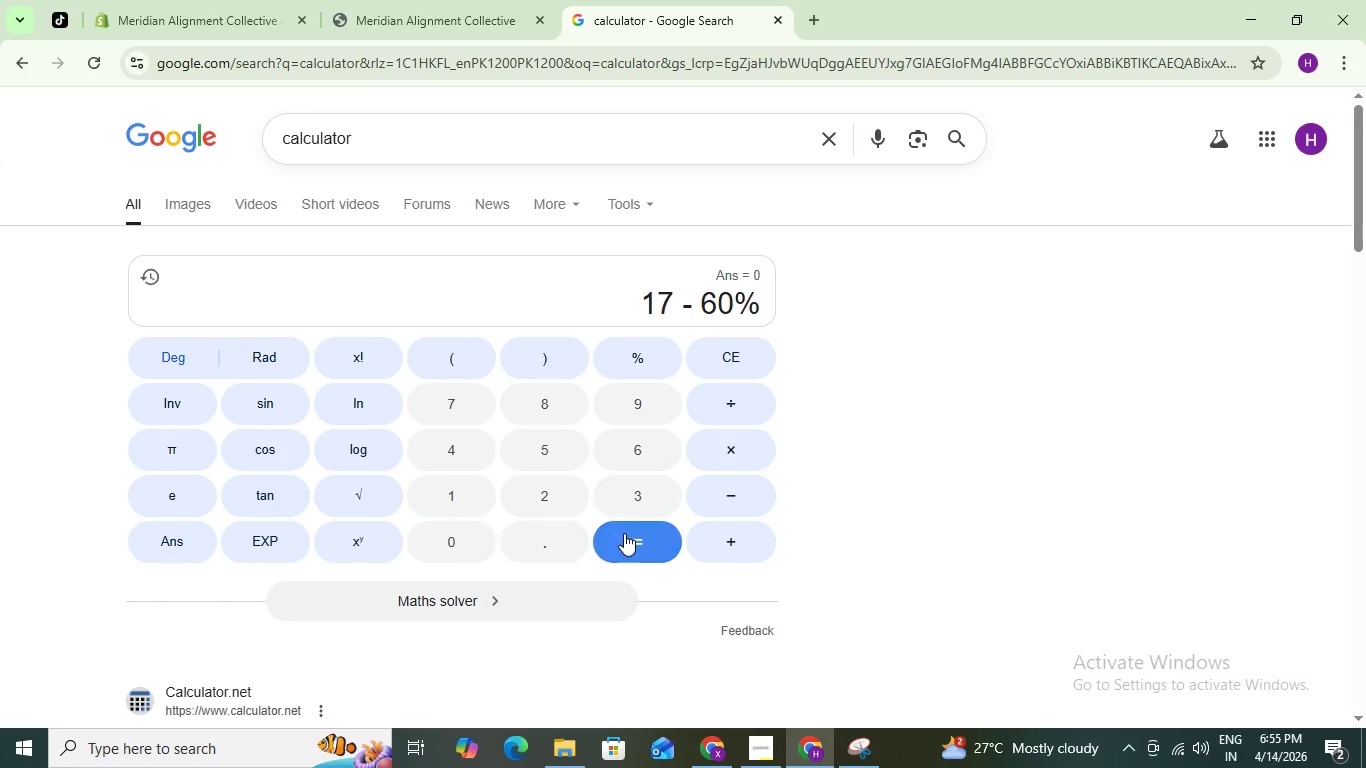 
left_click([624, 533])
 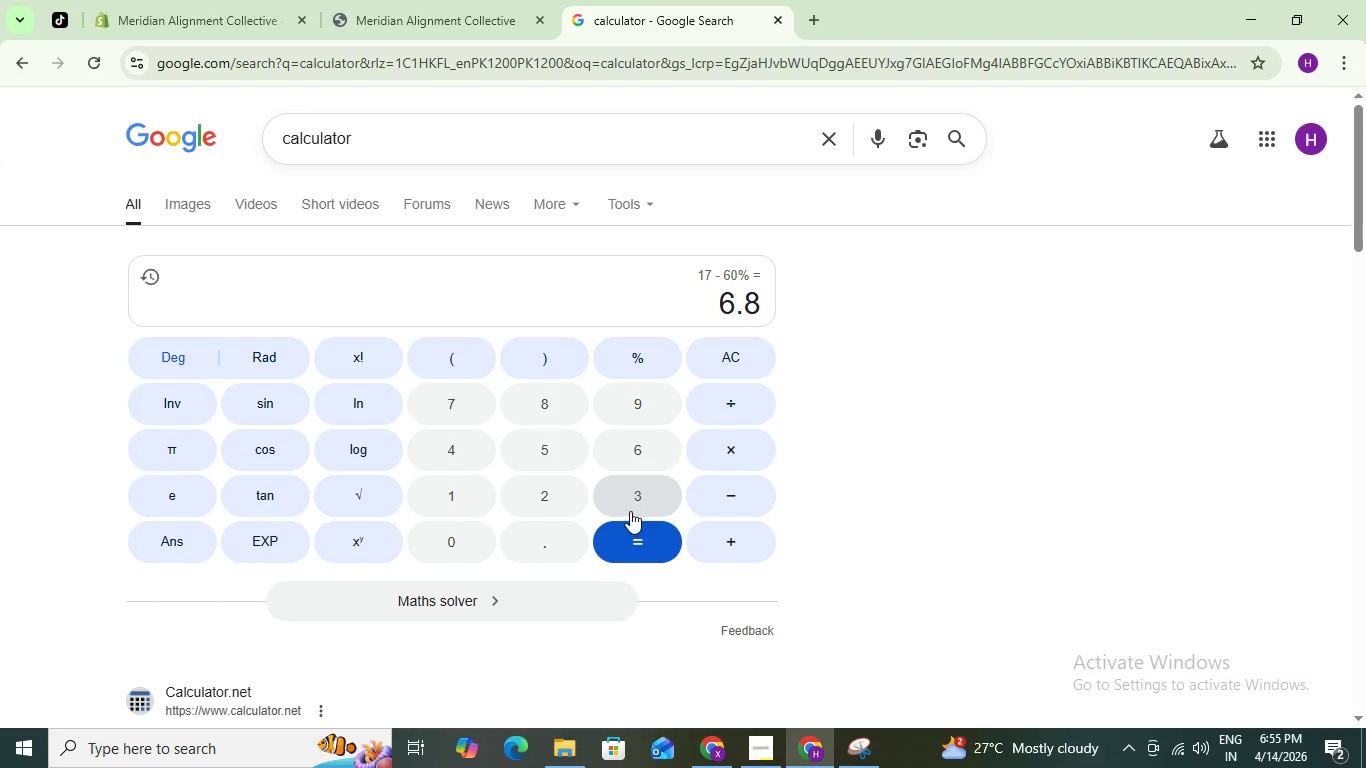 
mouse_move([543, 181])
 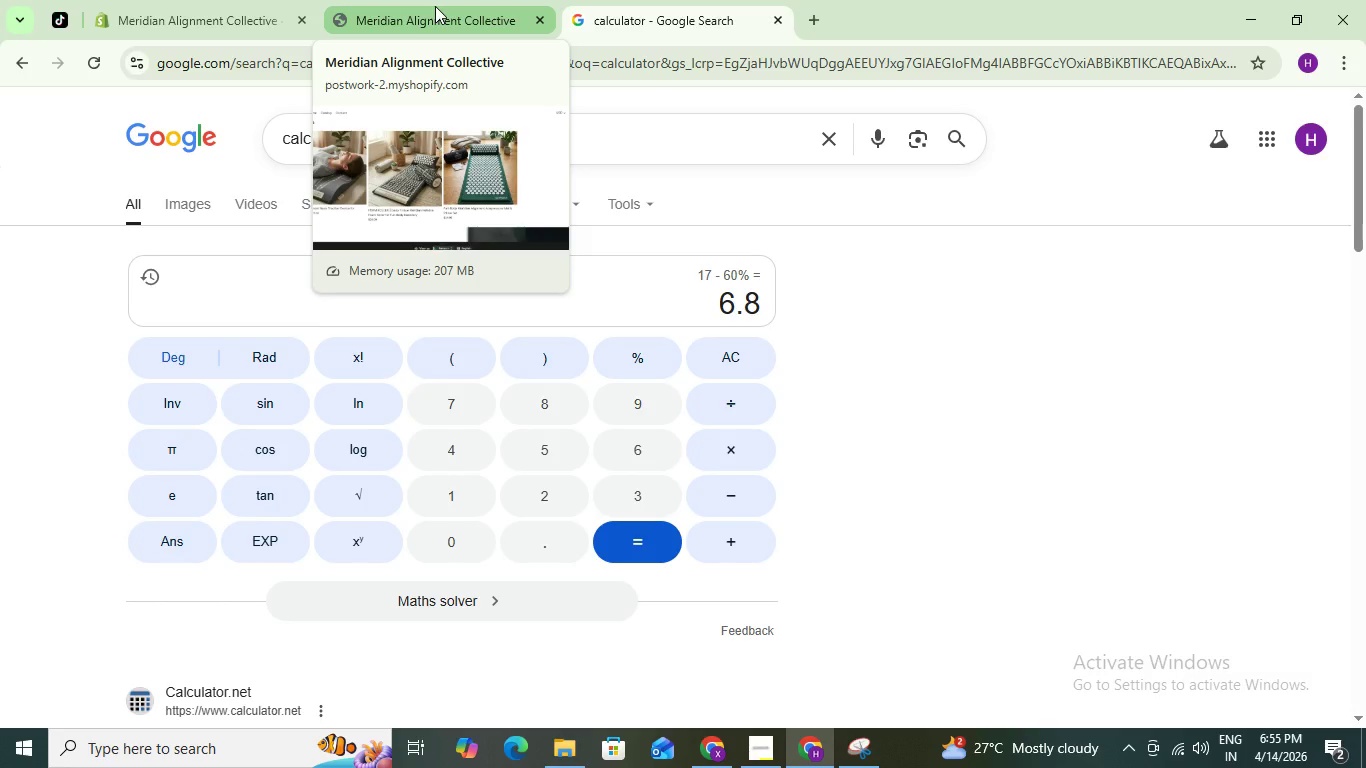 
left_click([434, 6])
 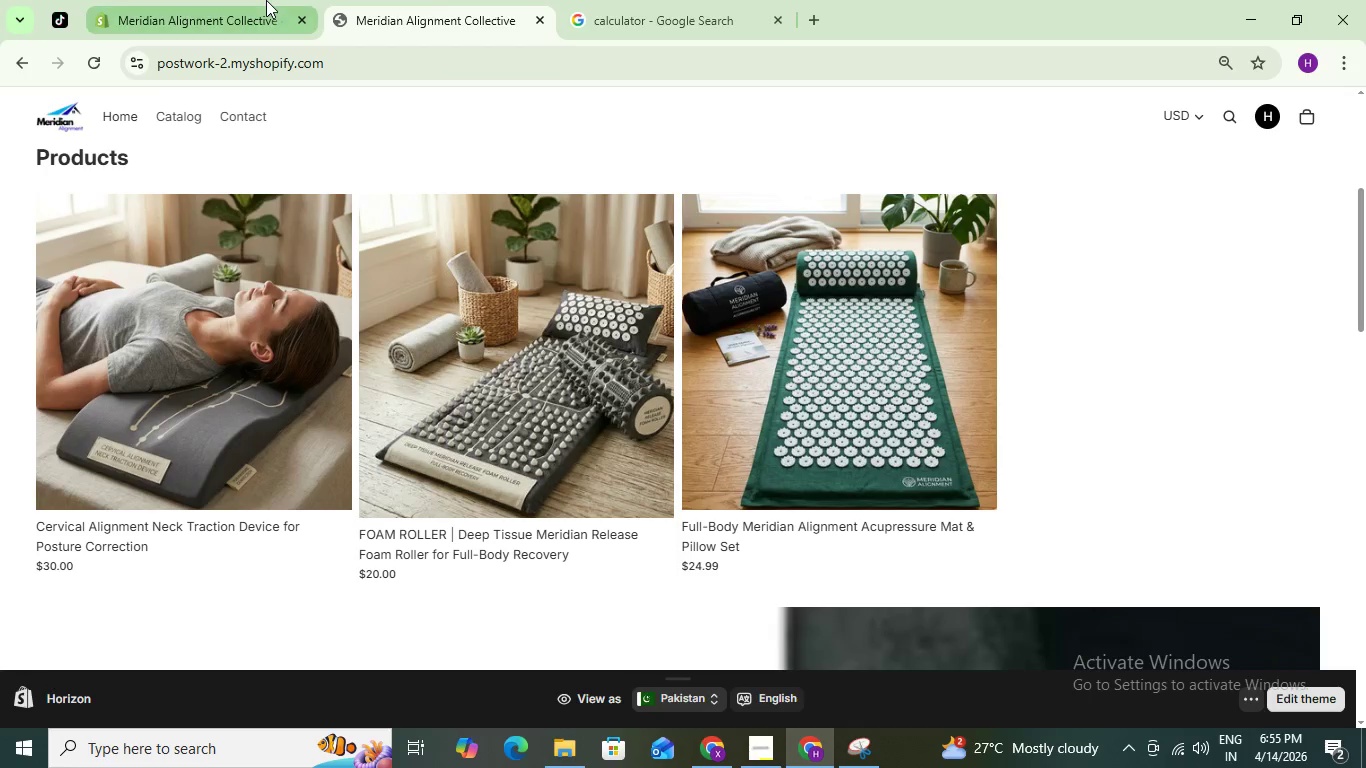 
left_click([265, 0])
 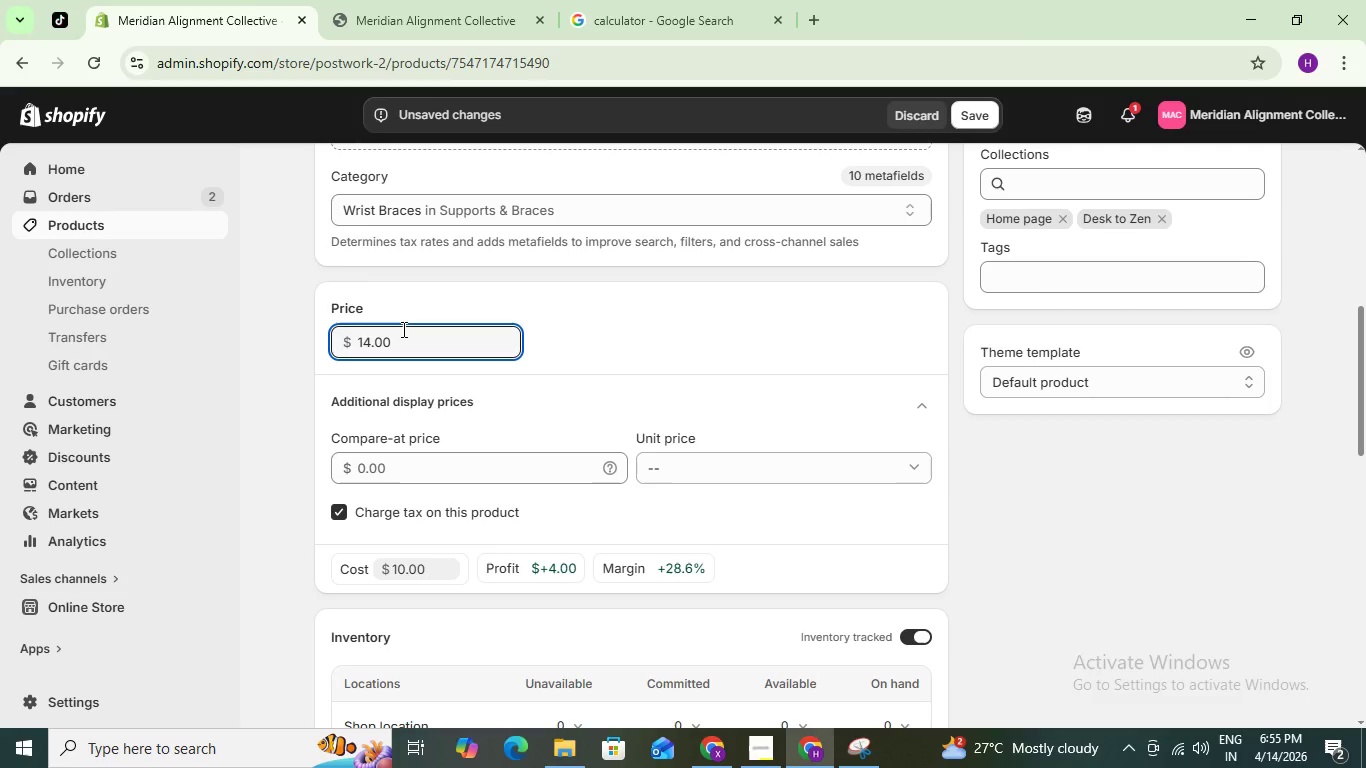 
left_click_drag(start_coordinate=[402, 329], to_coordinate=[362, 340])
 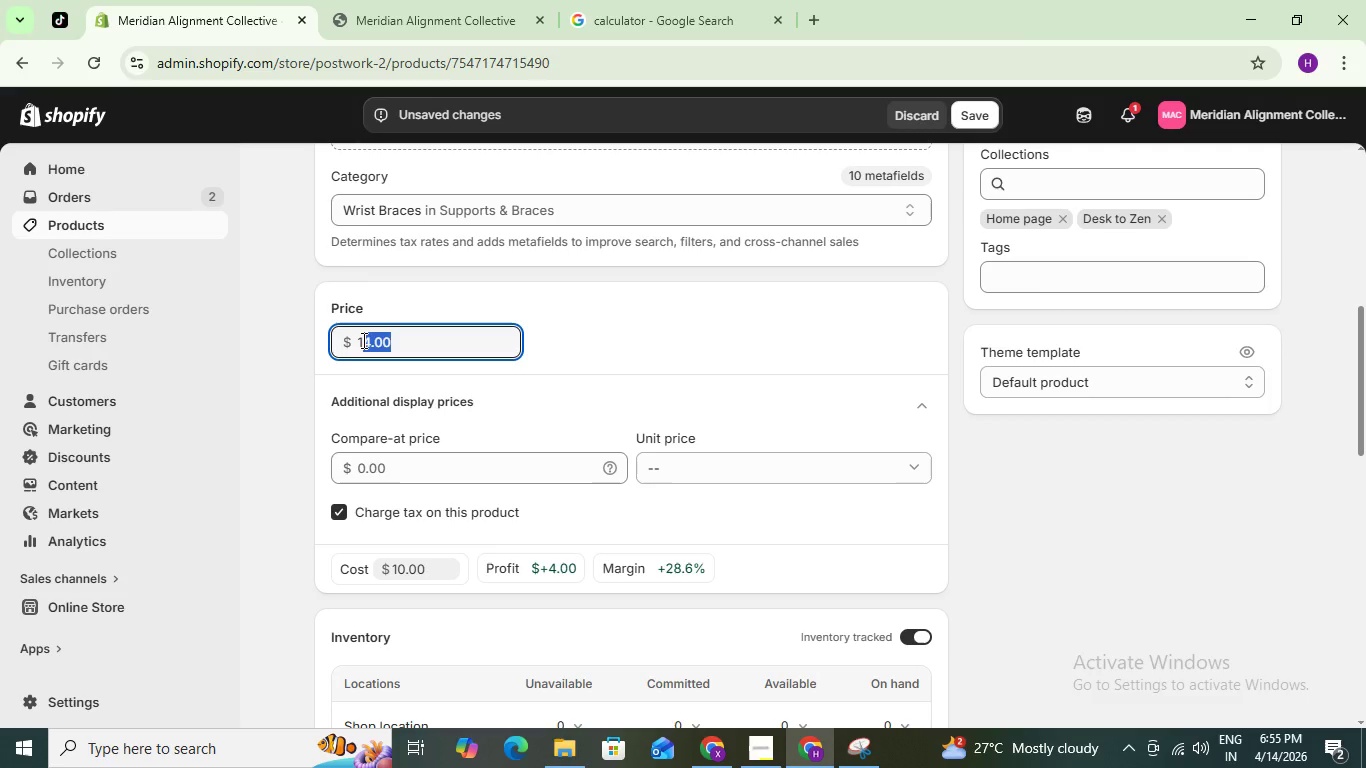 
key(6)
 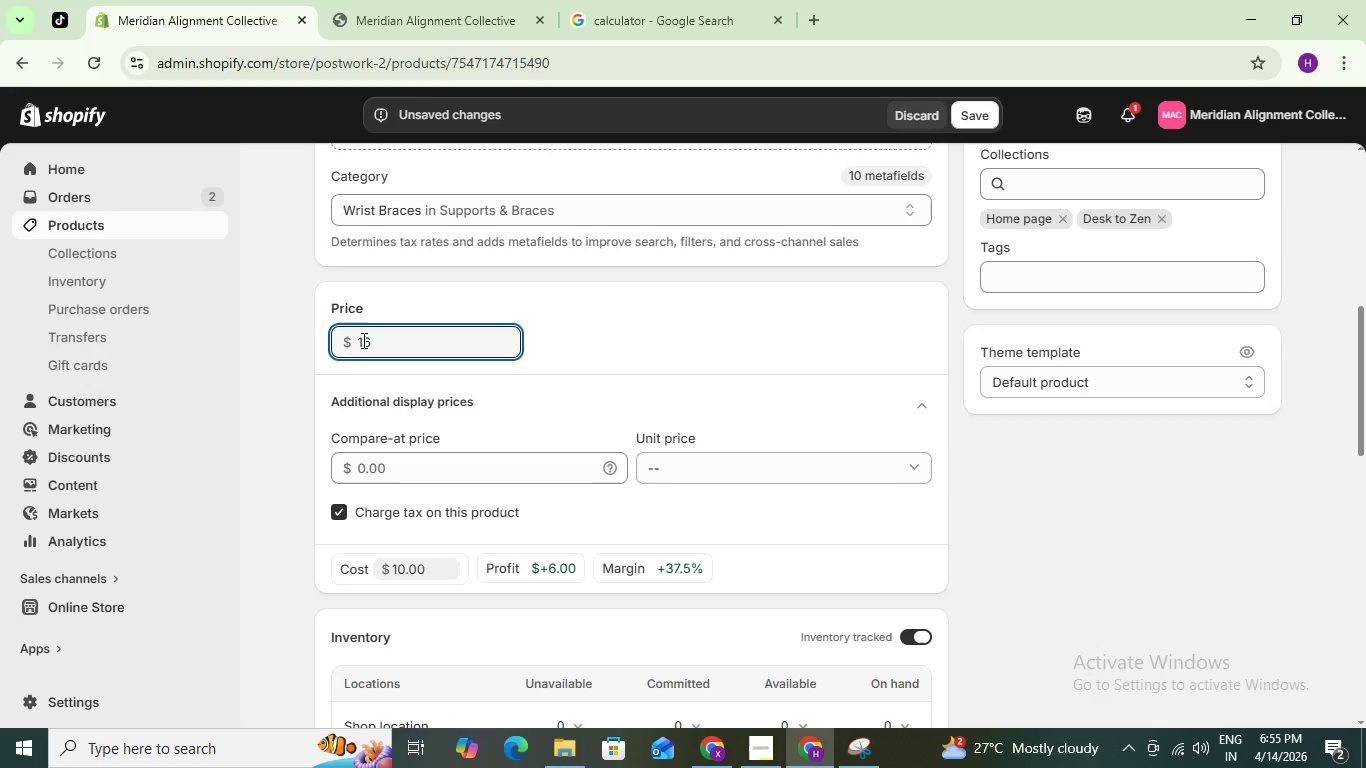 
key(Period)
 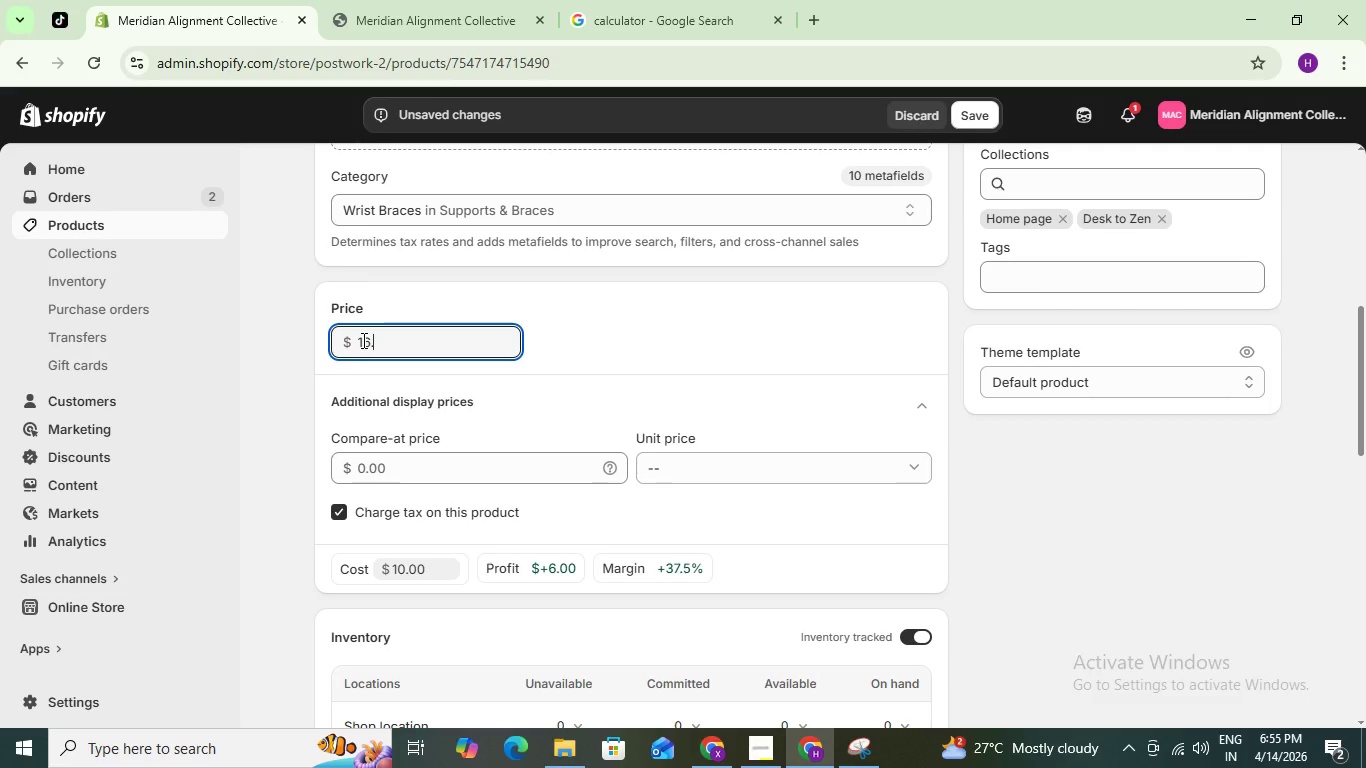 
type(80)
 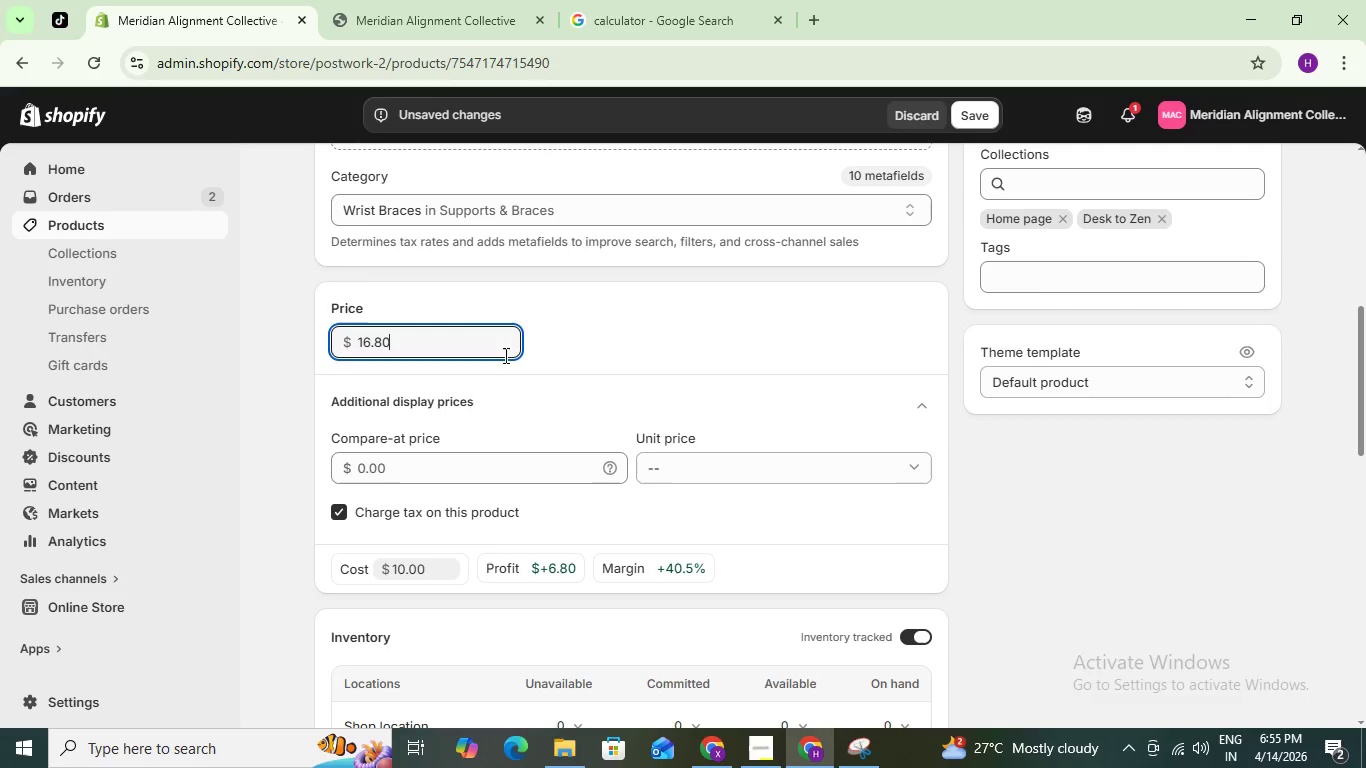 
left_click([1024, 476])
 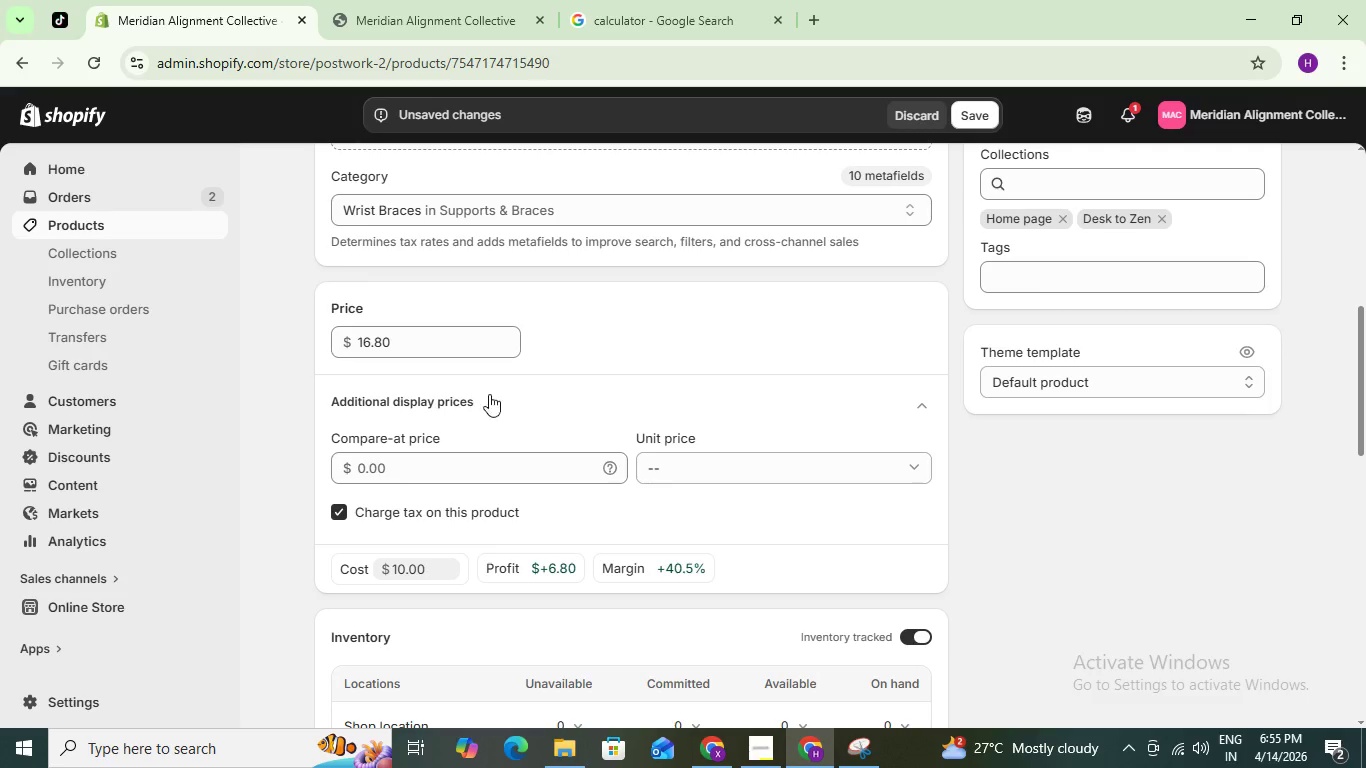 
left_click([410, 345])
 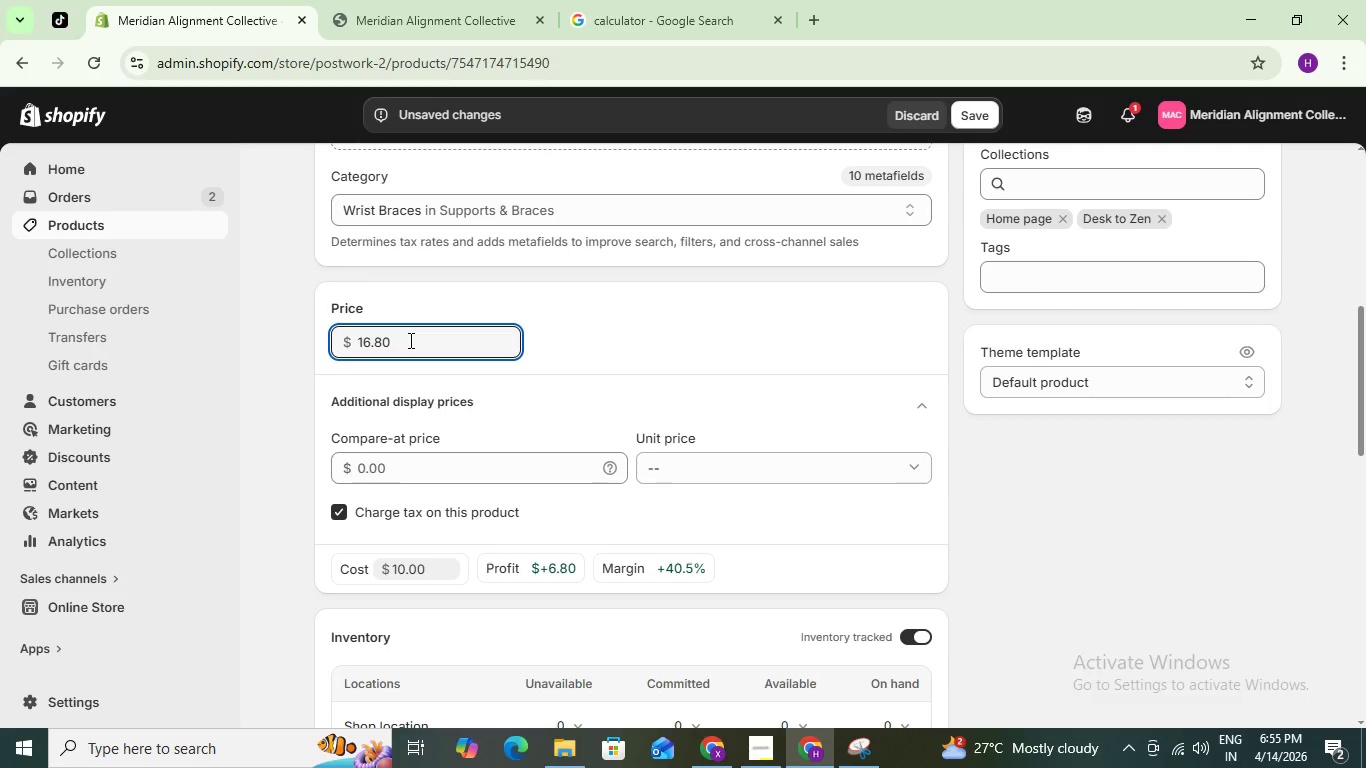 
key(Backspace)
 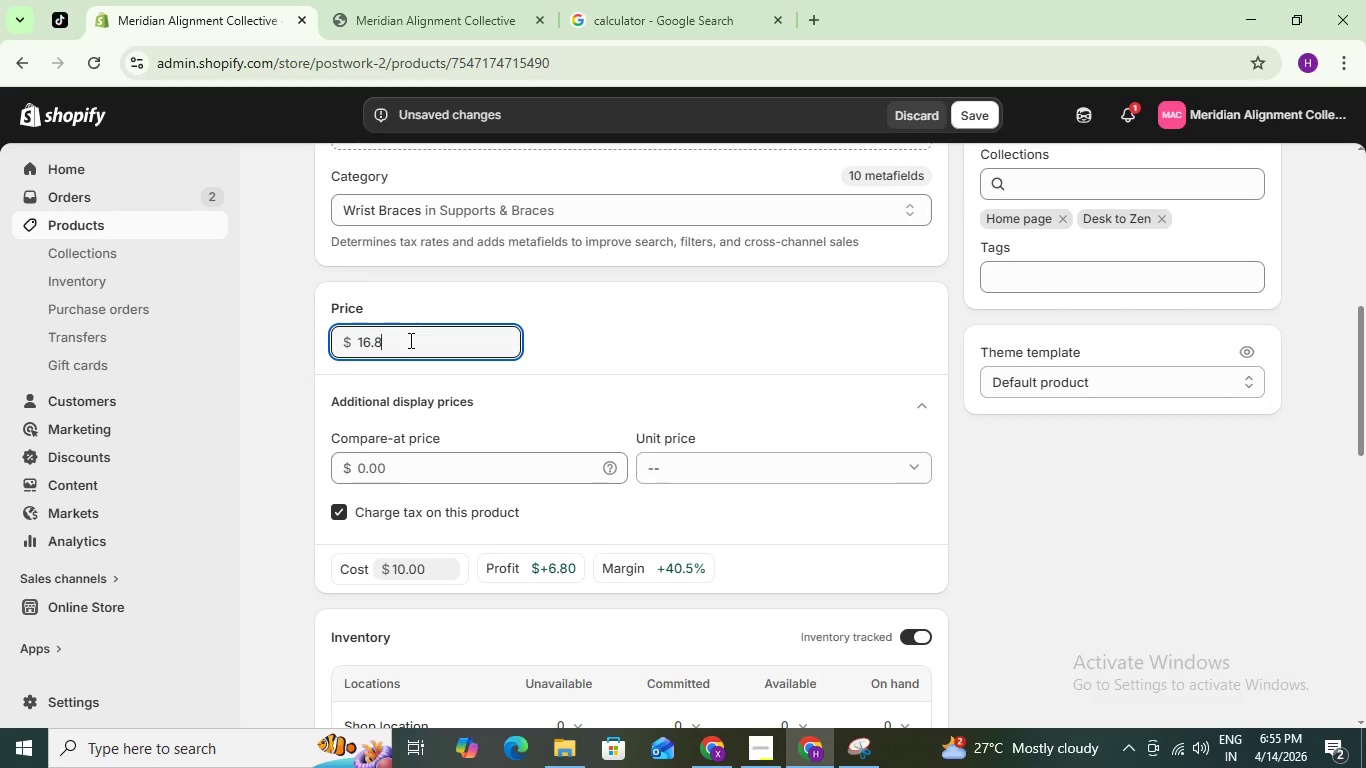 
key(Backspace)
 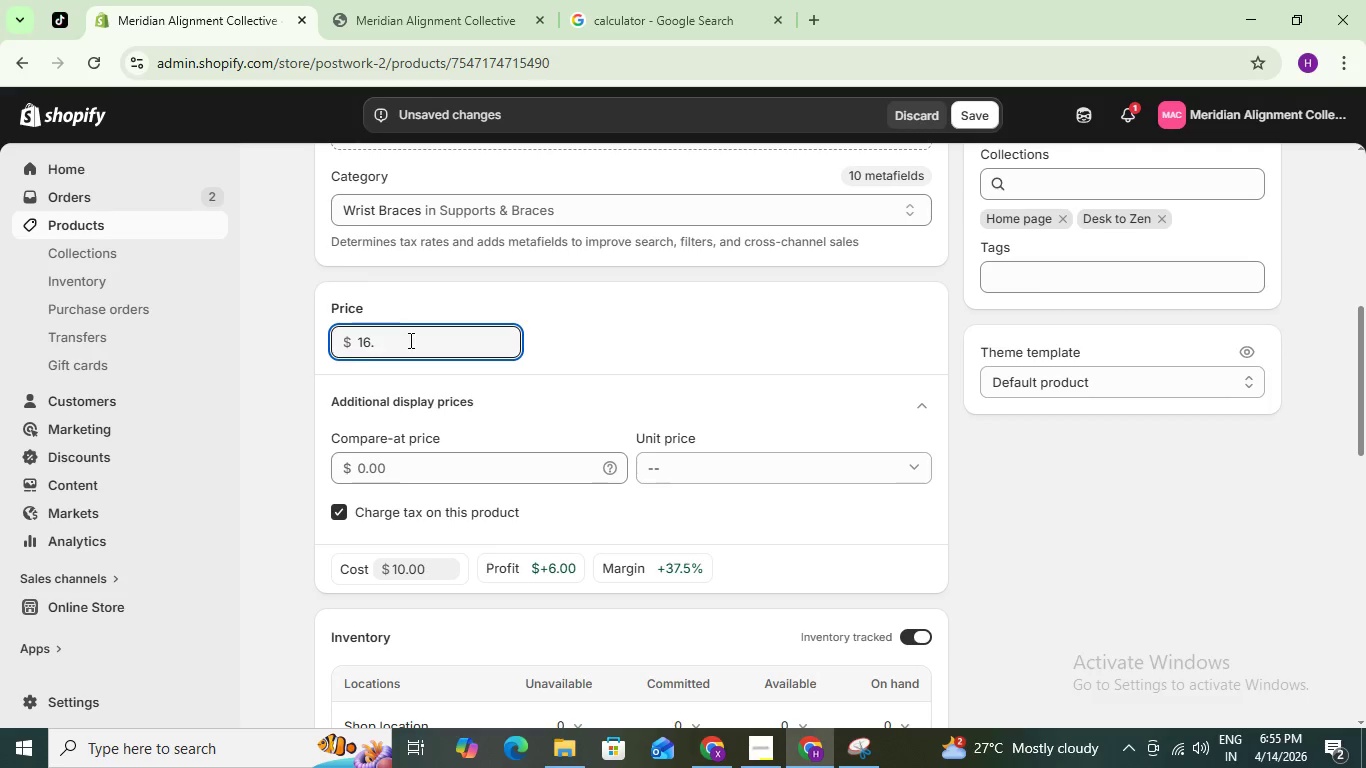 
key(7)
 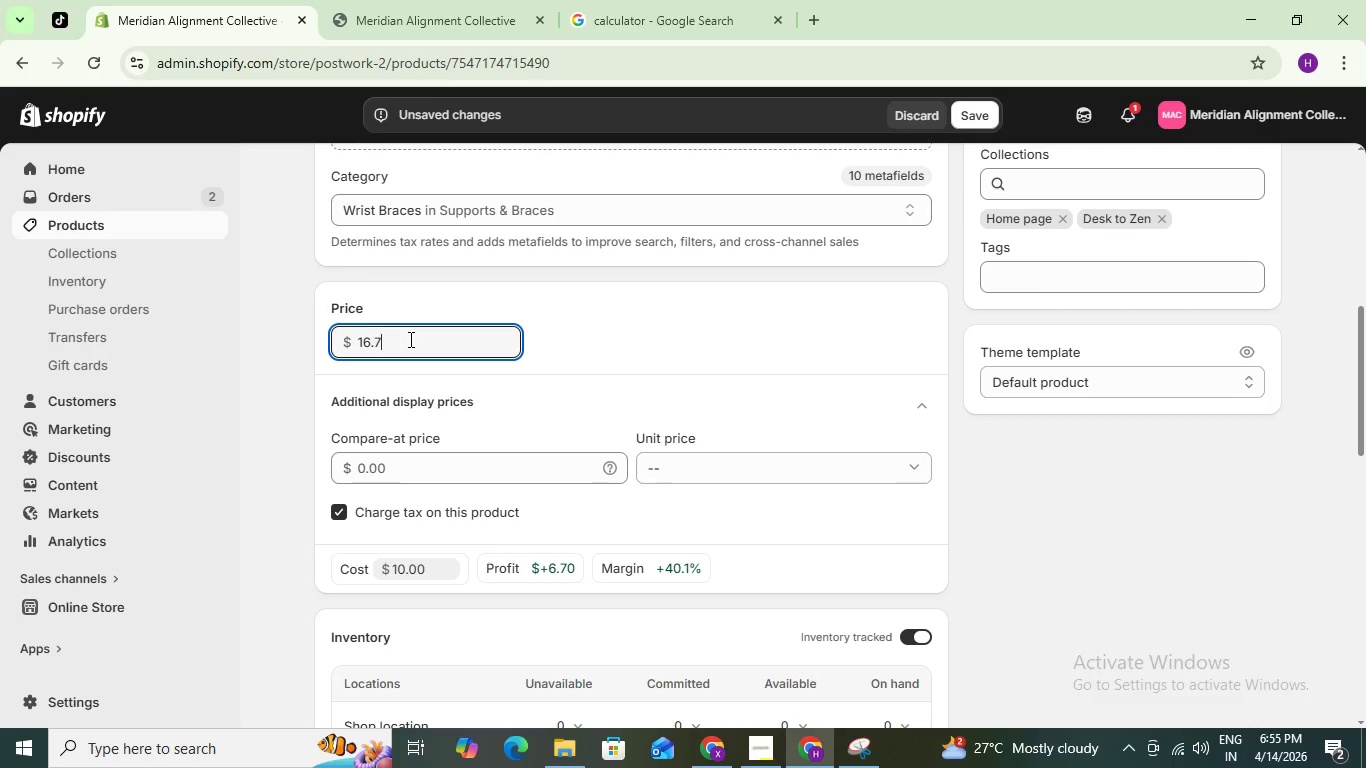 
key(Backspace)
 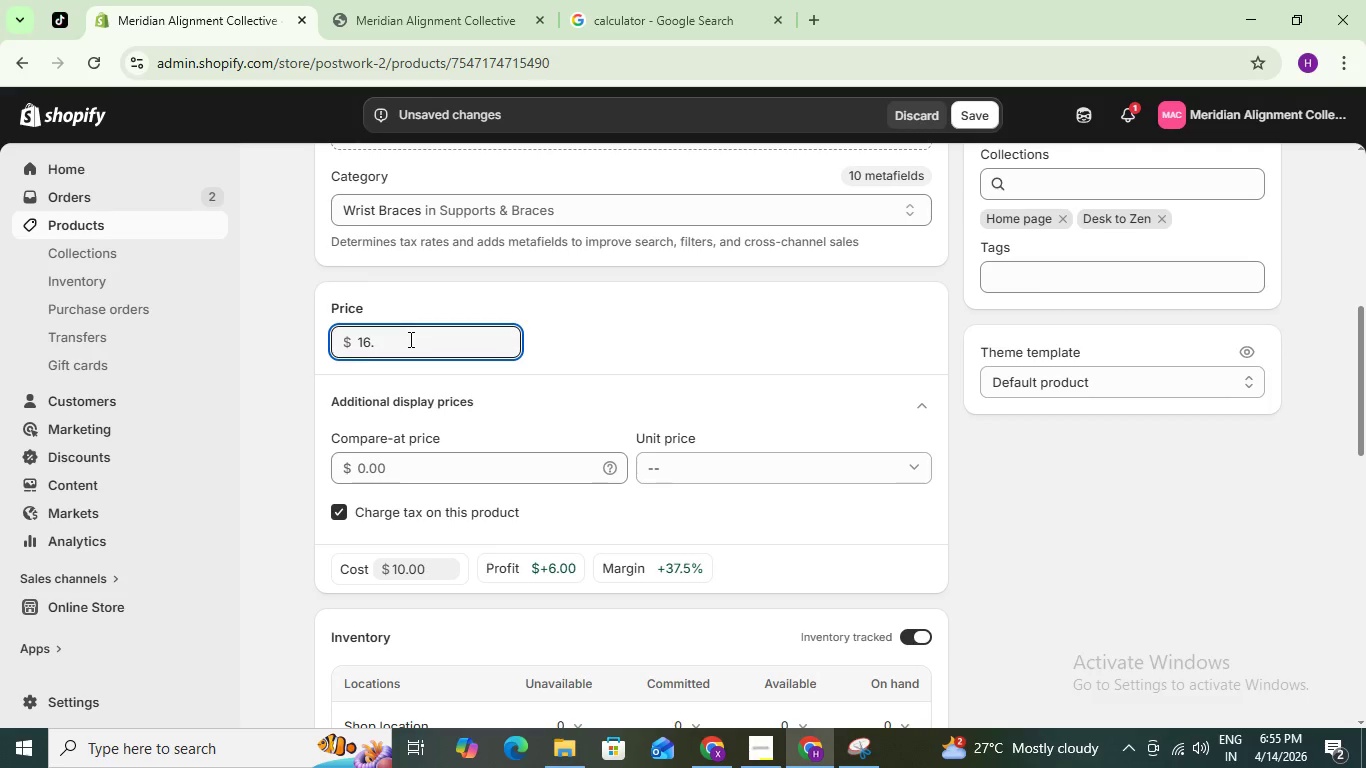 
key(6)
 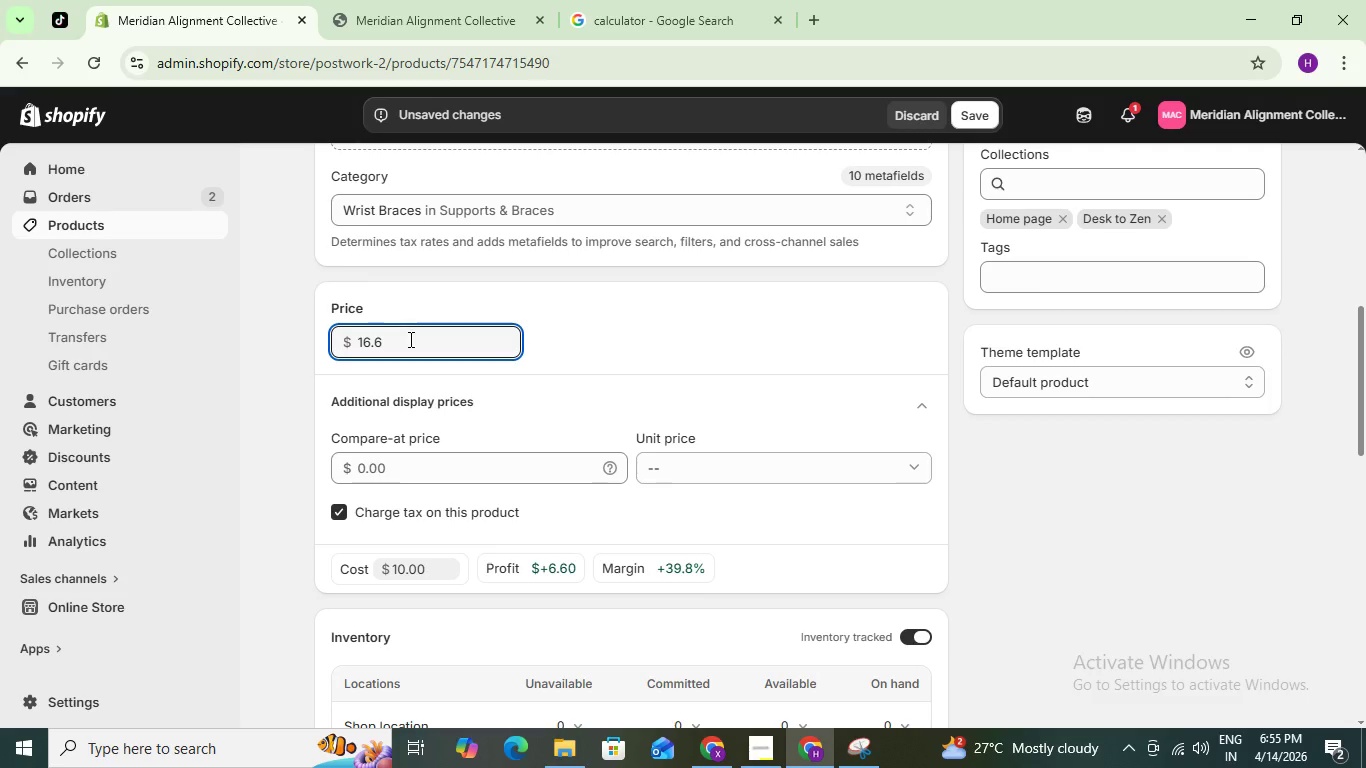 
key(5)
 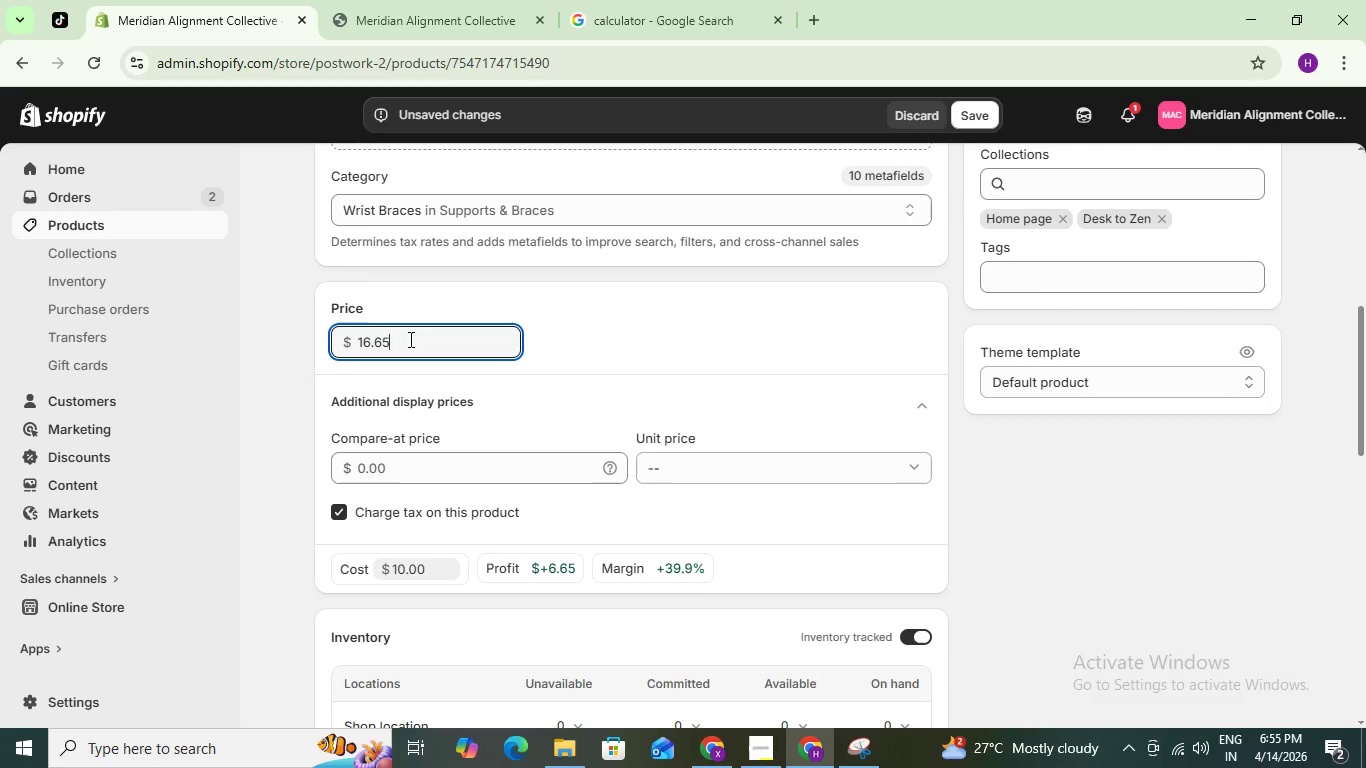 
key(Backspace)
 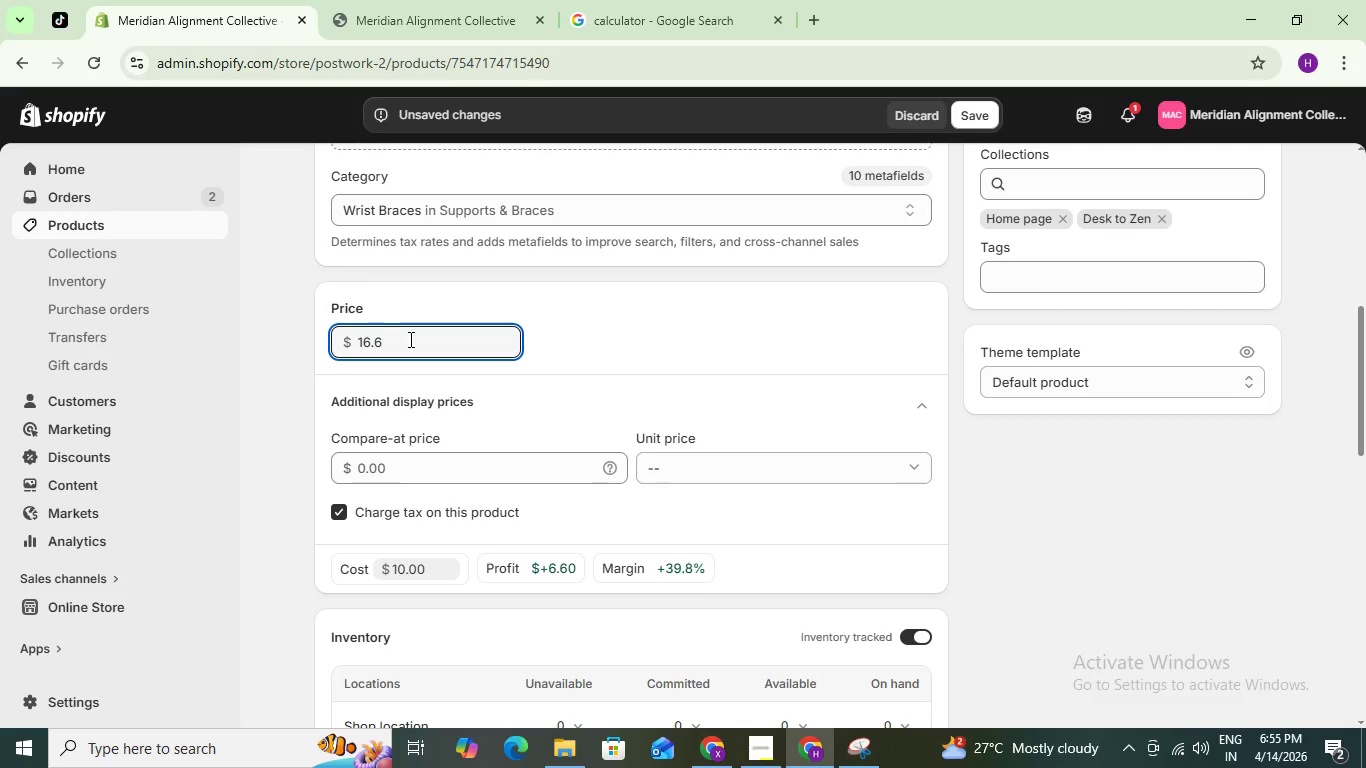 
key(6)
 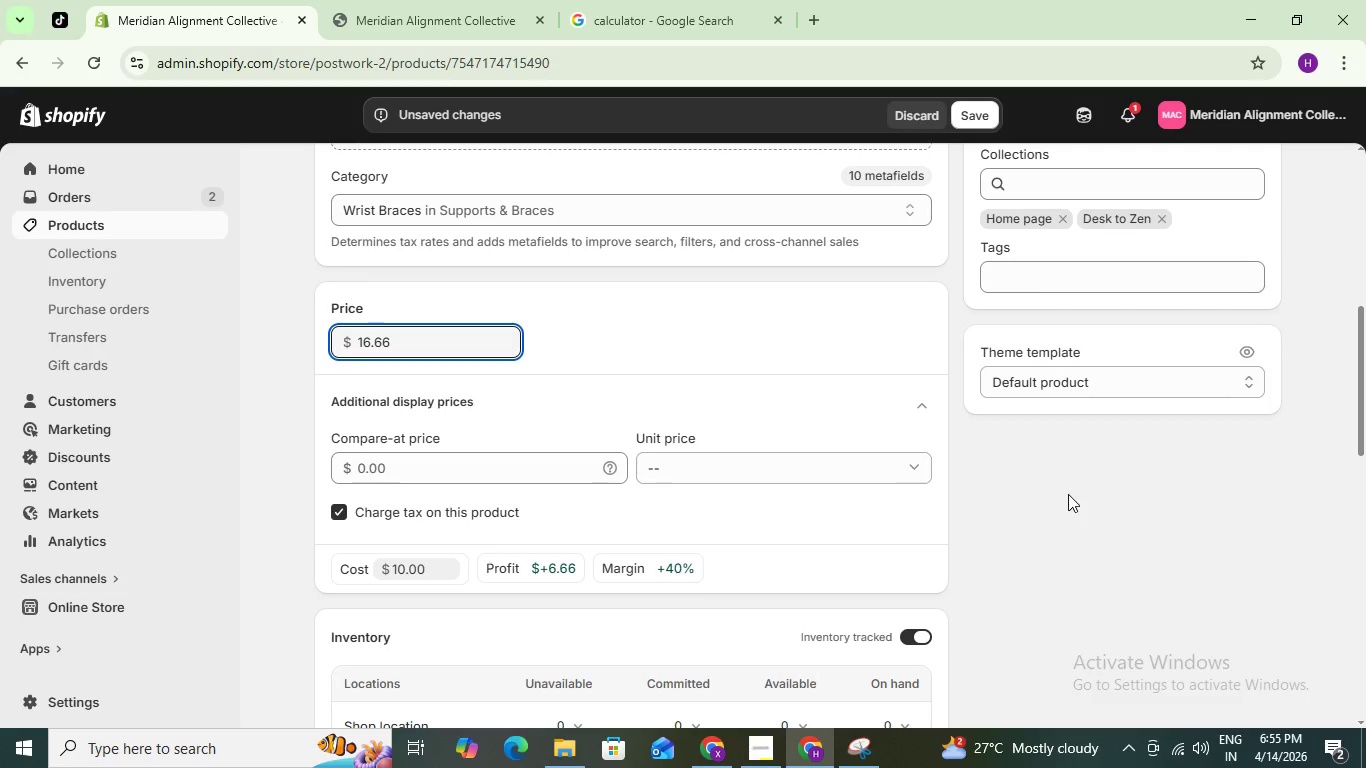 
left_click([1068, 494])
 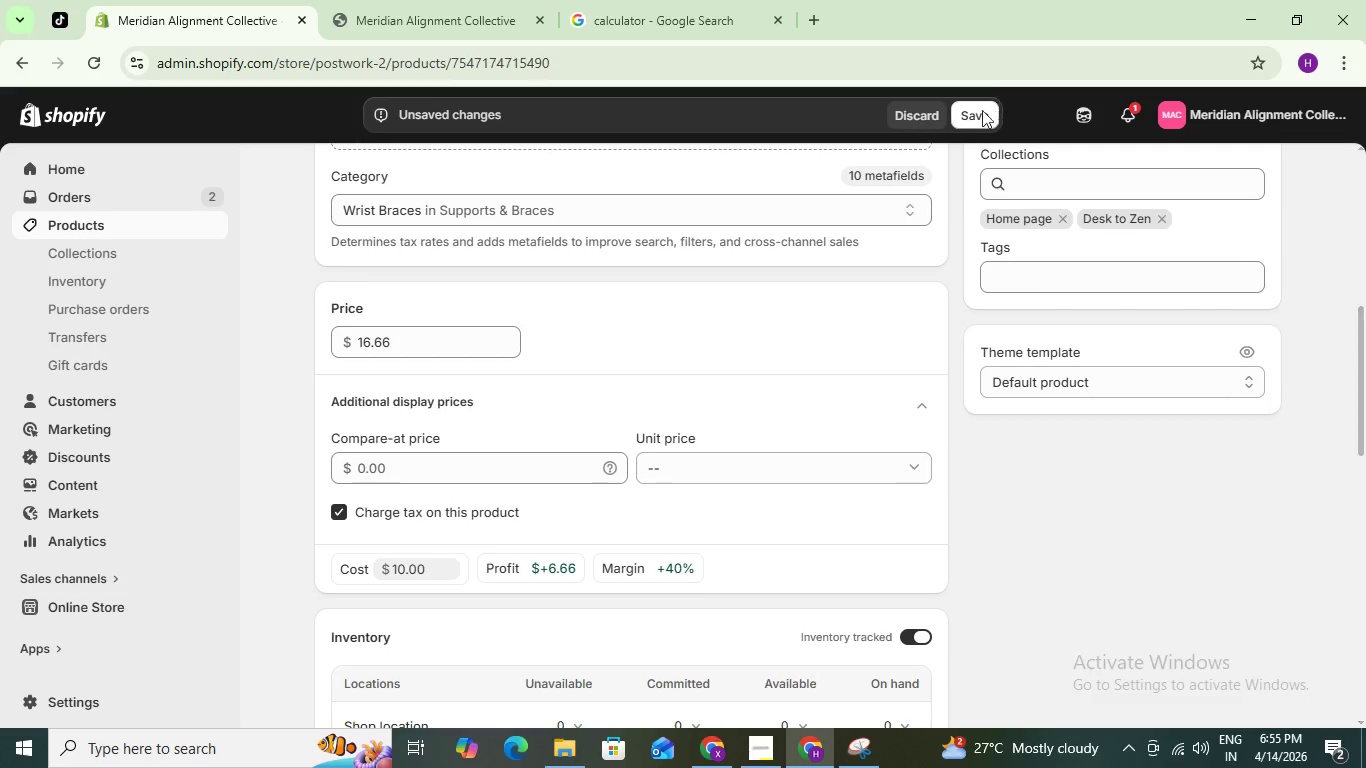 
left_click([977, 112])
 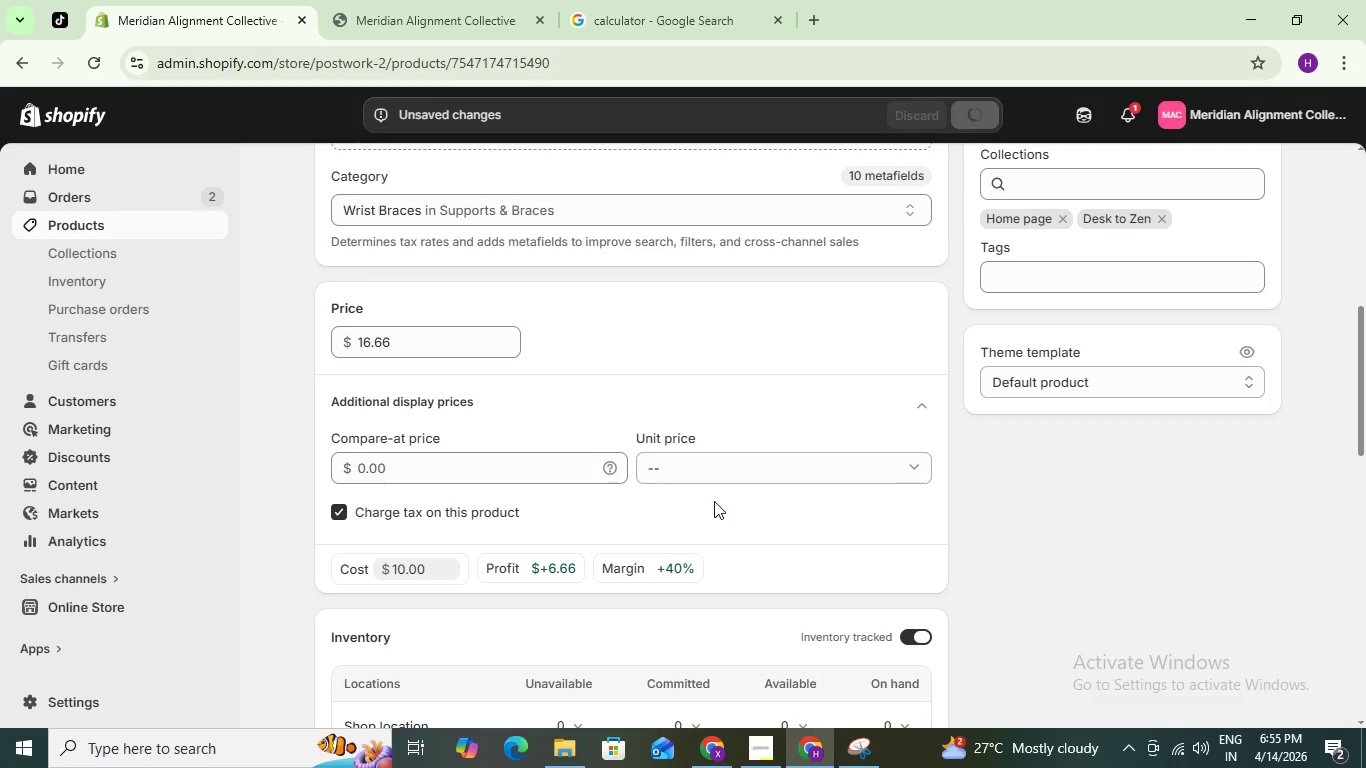 
scroll: coordinate [696, 509], scroll_direction: up, amount: 2.0
 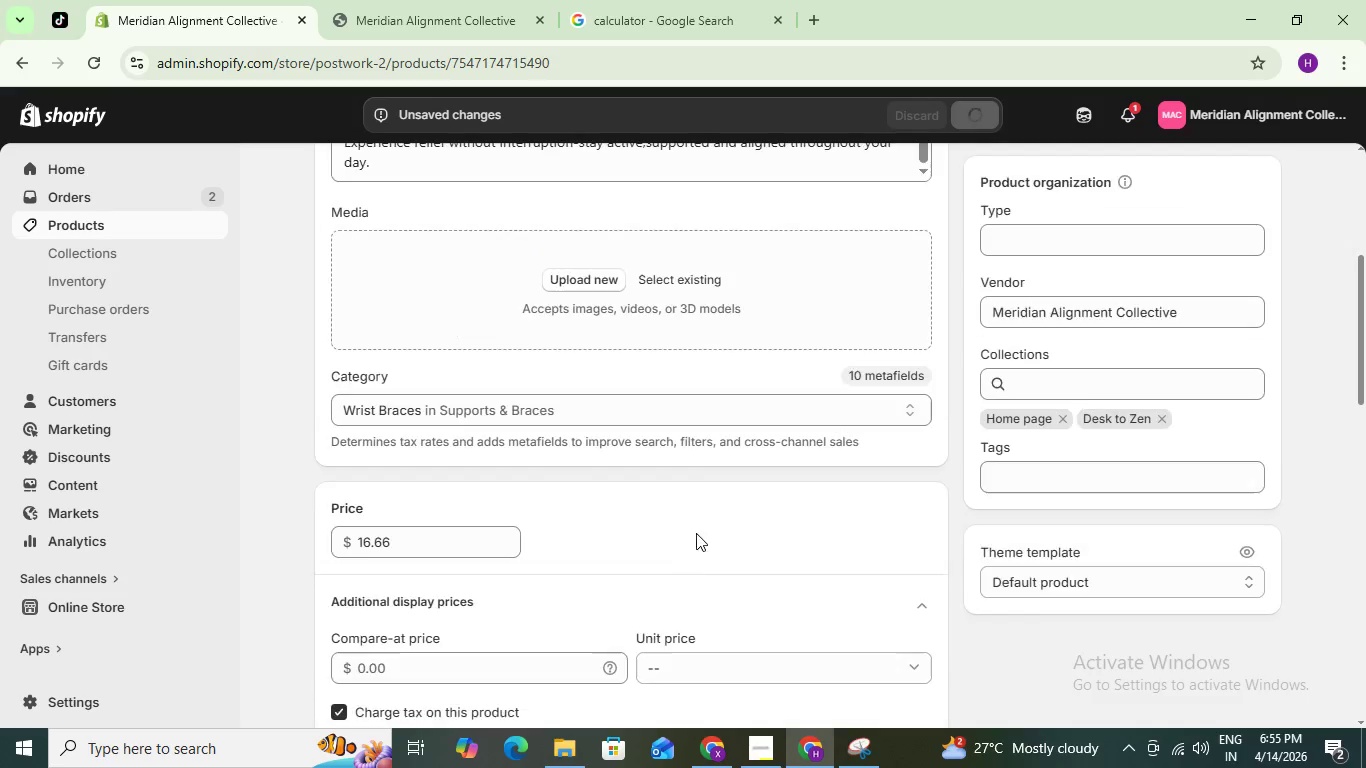 
mouse_move([689, 545])
 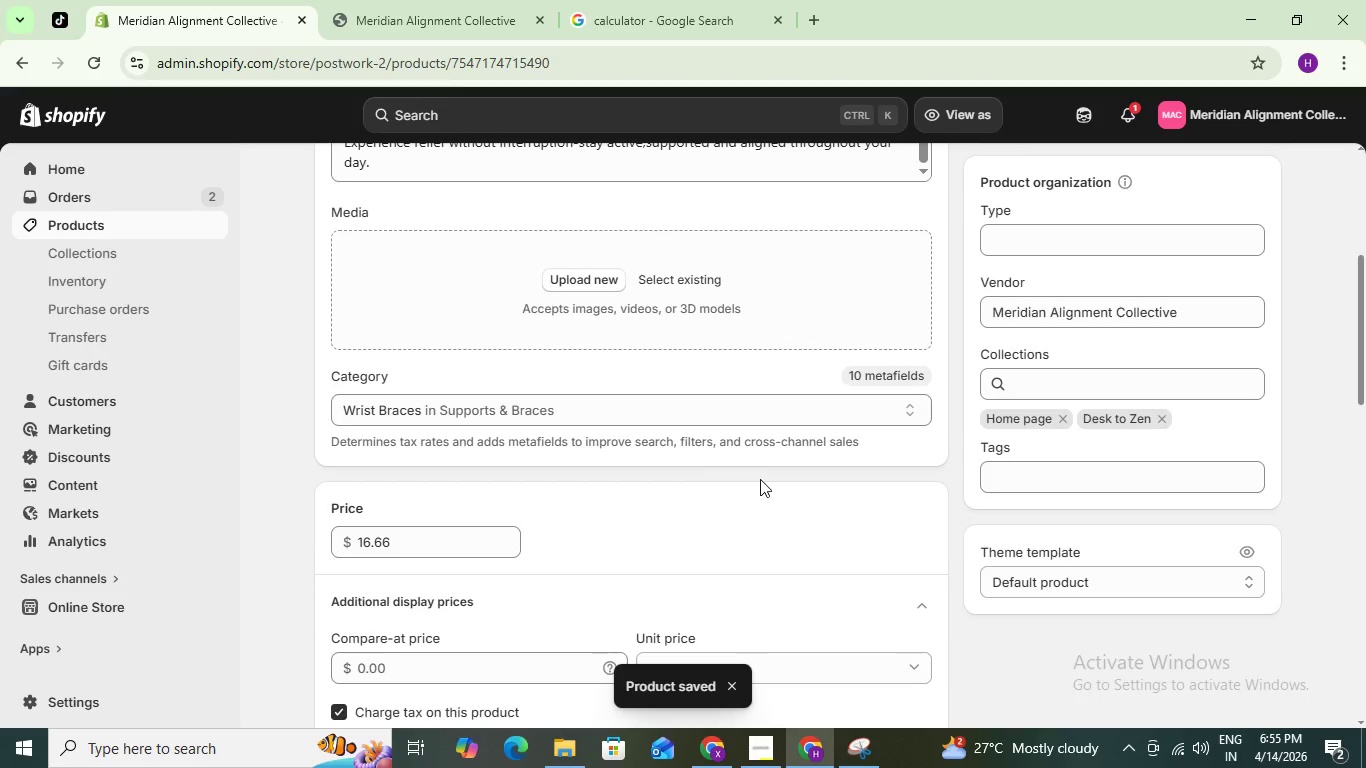 
scroll: coordinate [761, 480], scroll_direction: down, amount: 8.0
 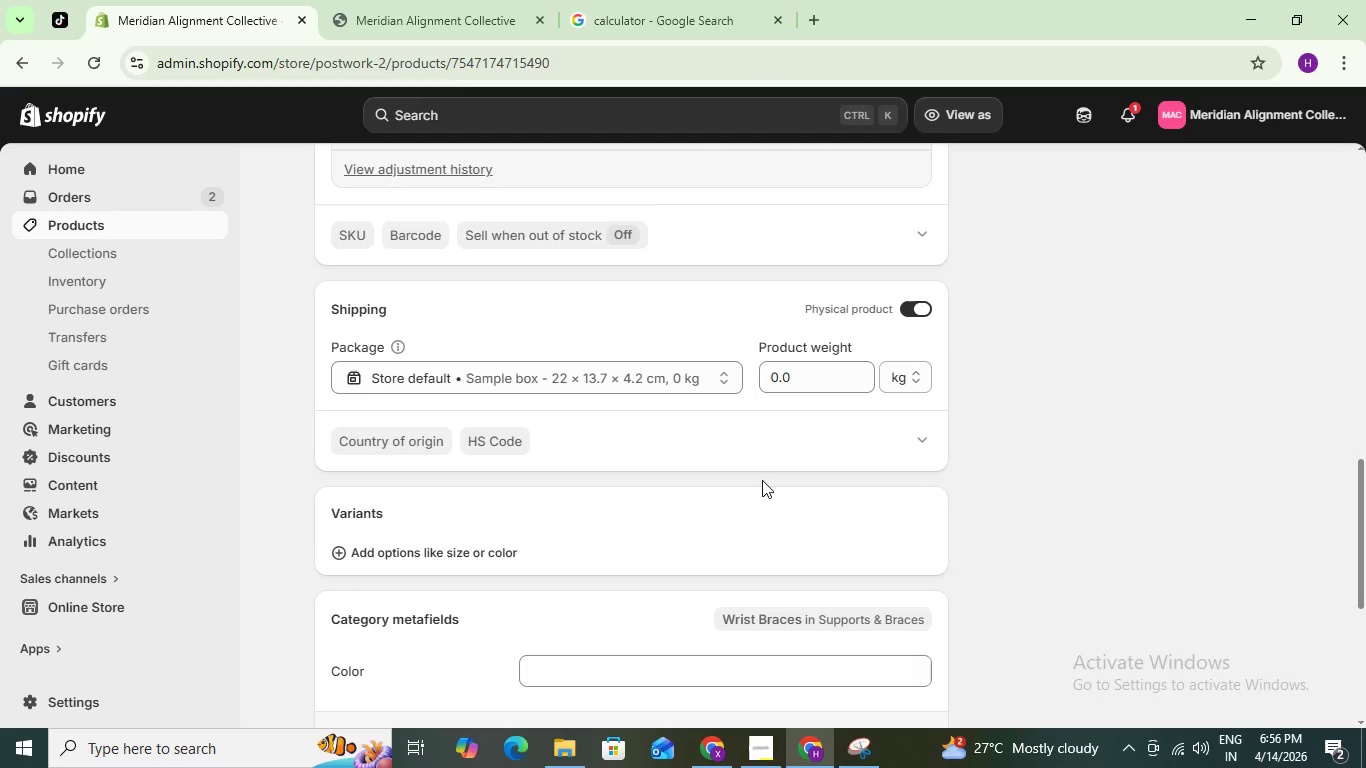 
scroll: coordinate [763, 486], scroll_direction: up, amount: 8.0
 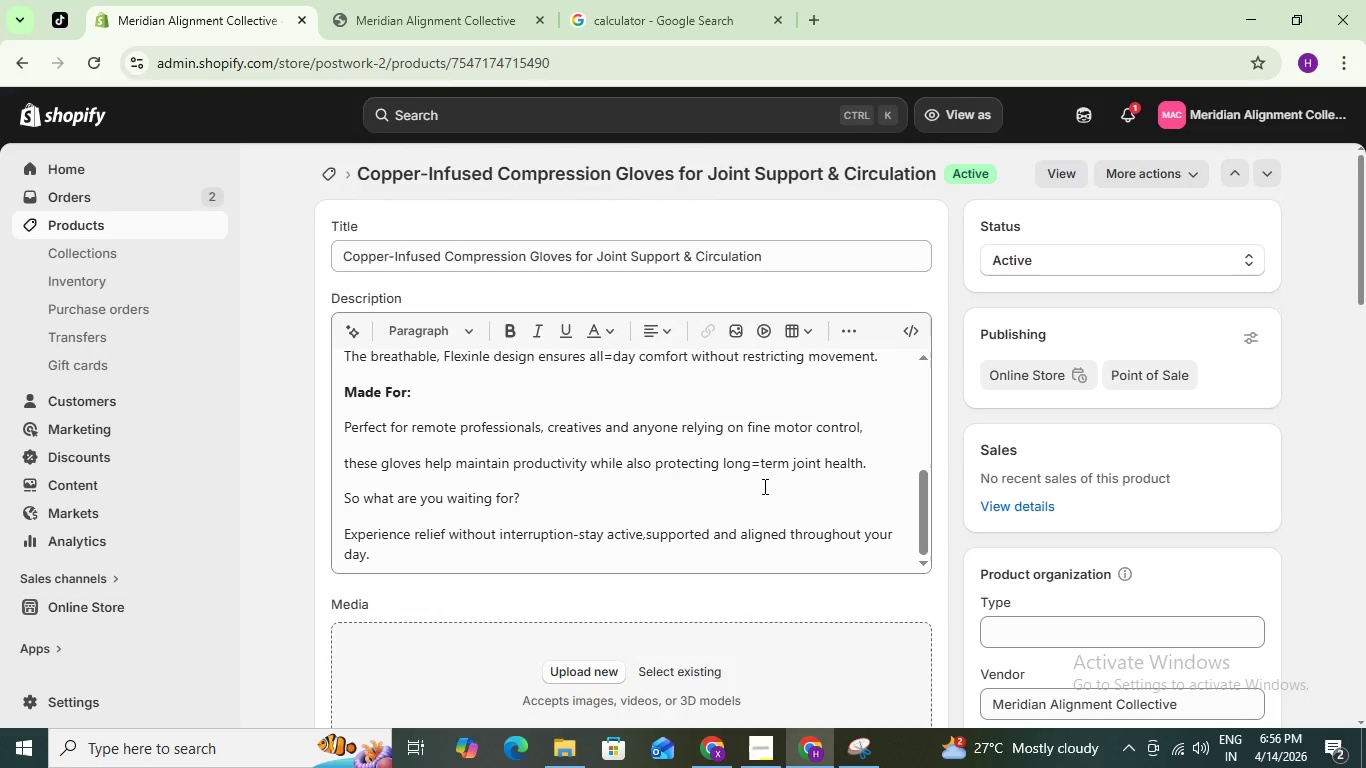 
scroll: coordinate [765, 488], scroll_direction: down, amount: 8.0
 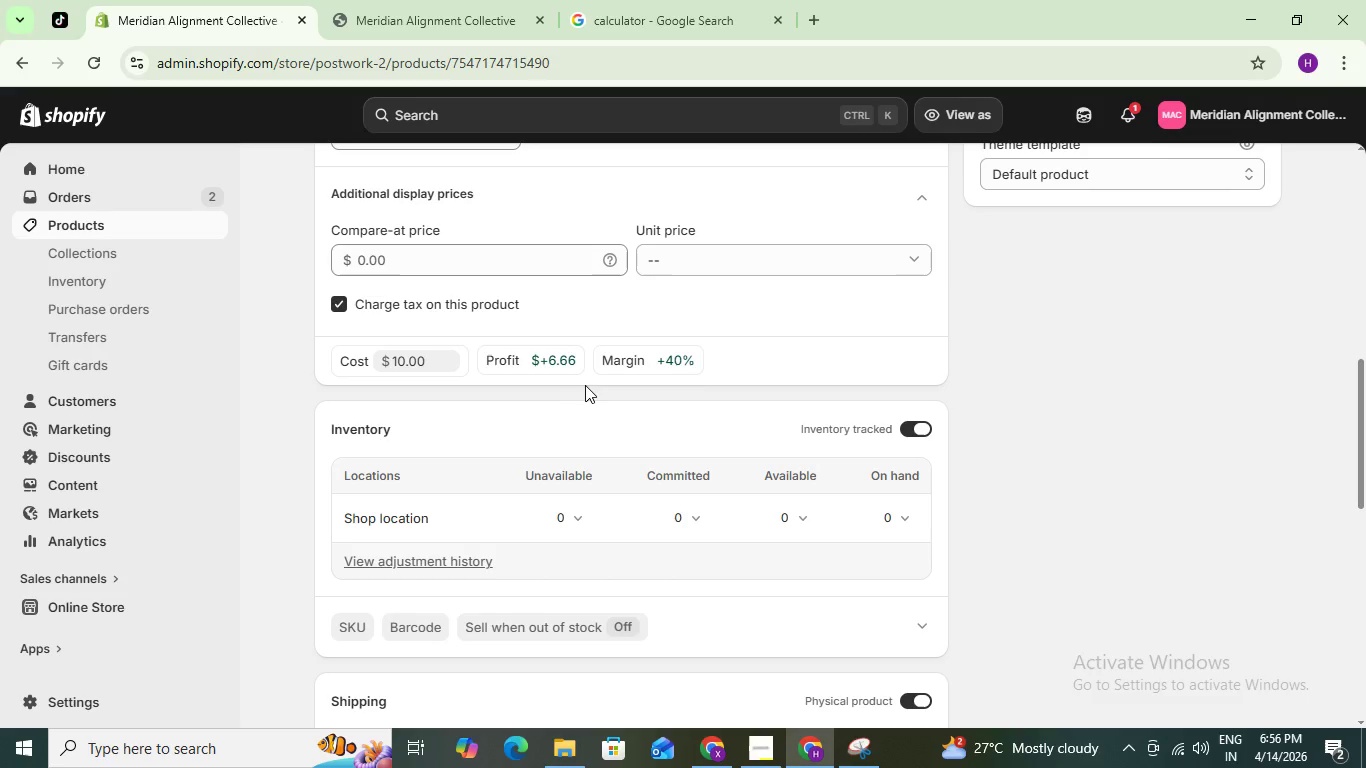 
wait(11.83)
 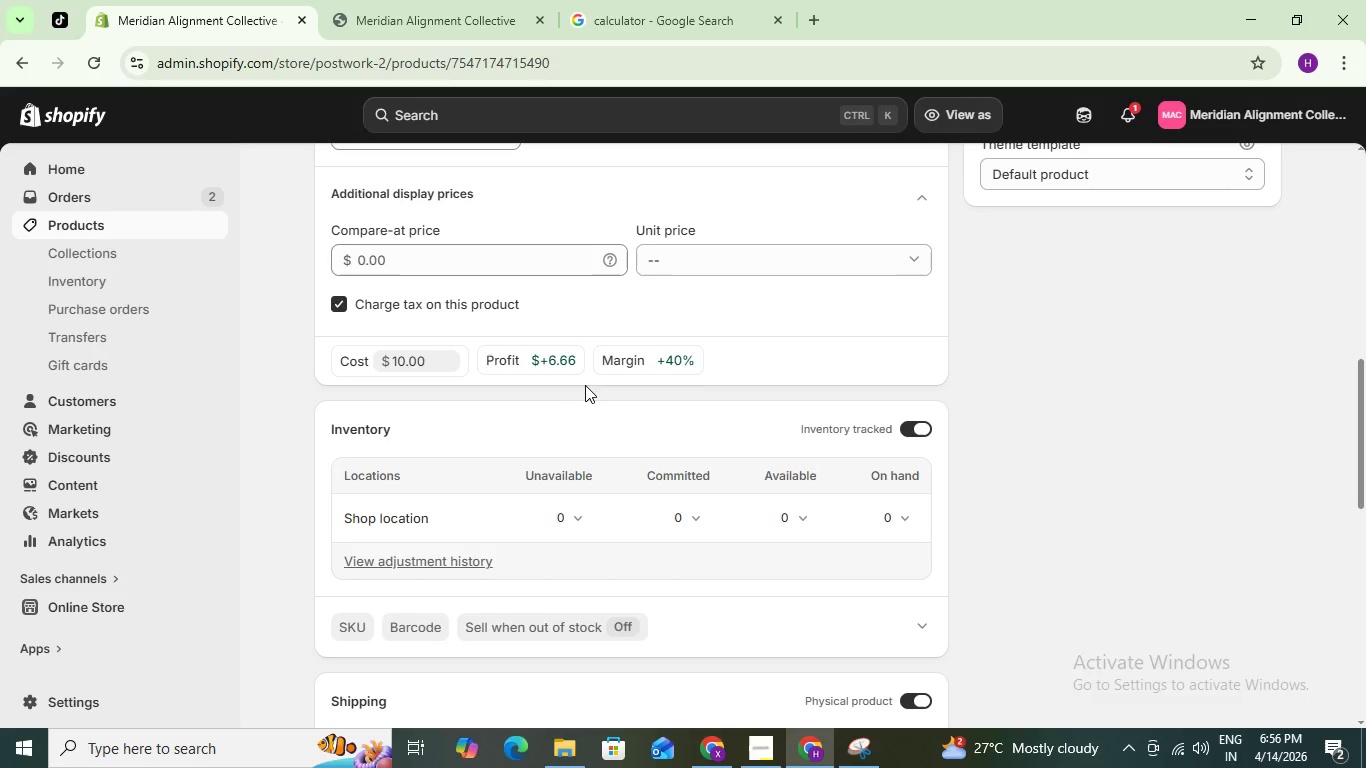 
scroll: coordinate [641, 397], scroll_direction: up, amount: 18.0
 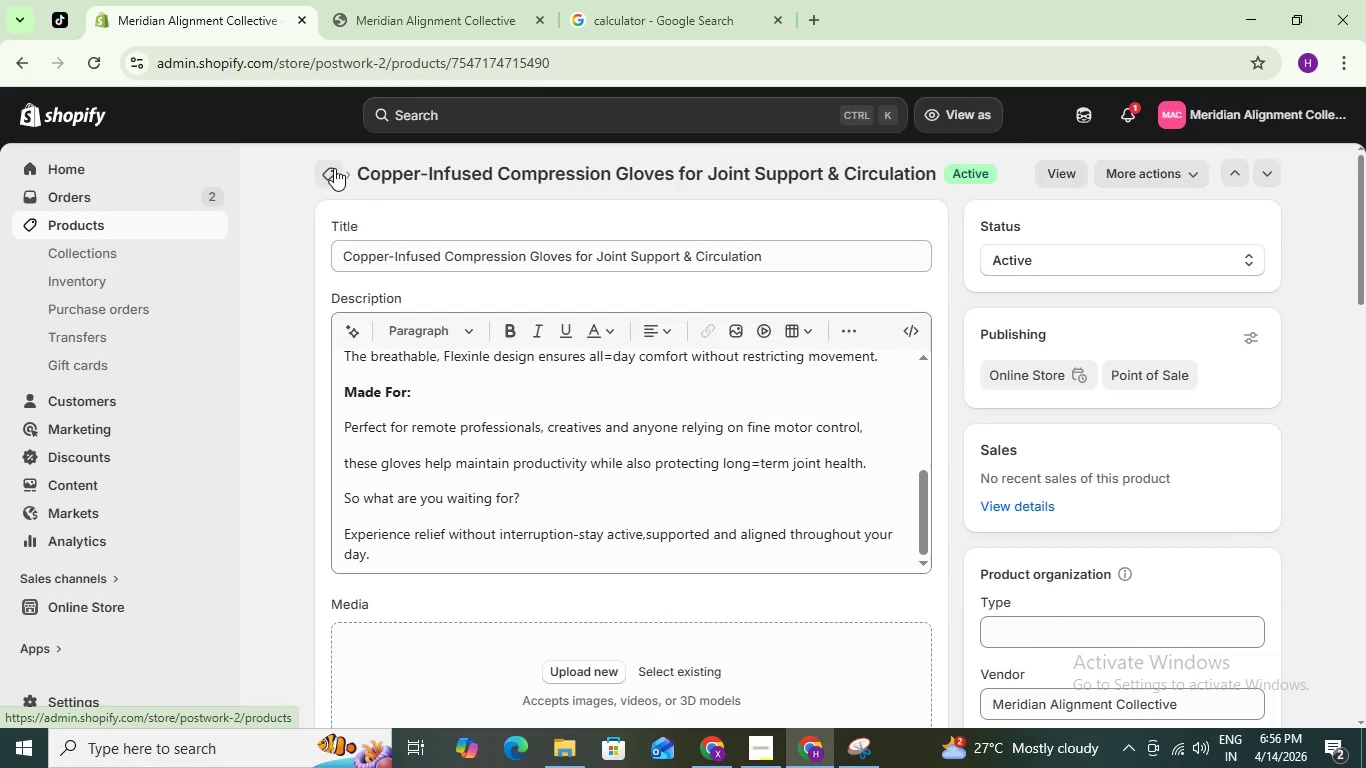 
scroll: coordinate [438, 419], scroll_direction: down, amount: 1.0
 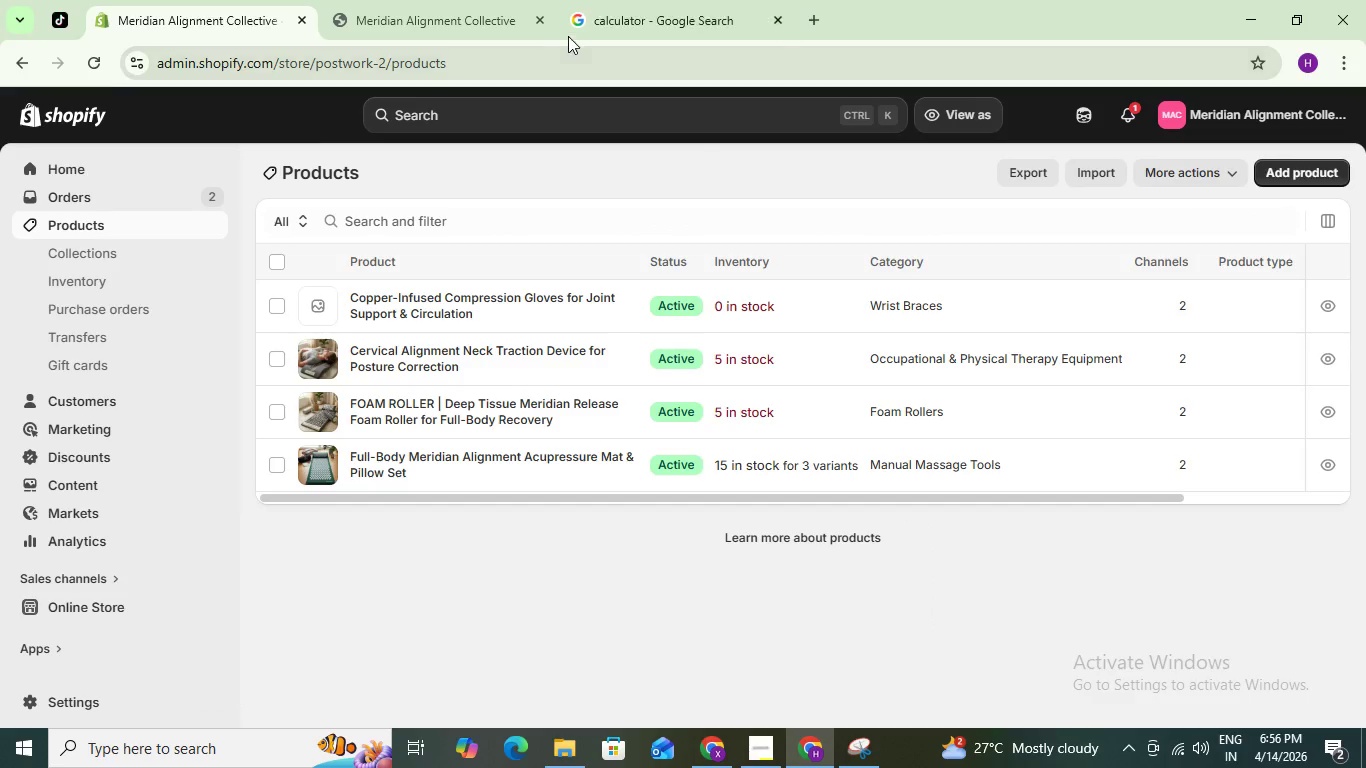 
wait(6.75)
 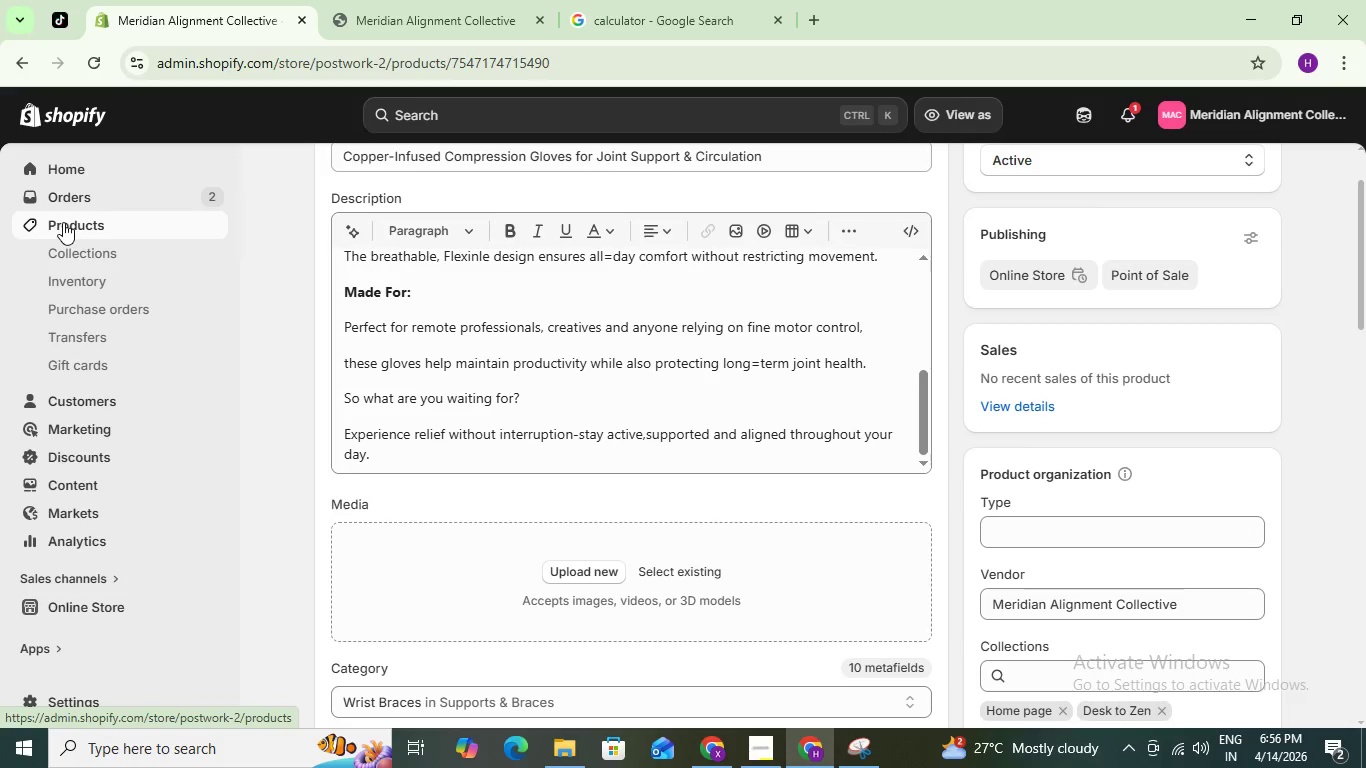 
left_click([510, 296])
 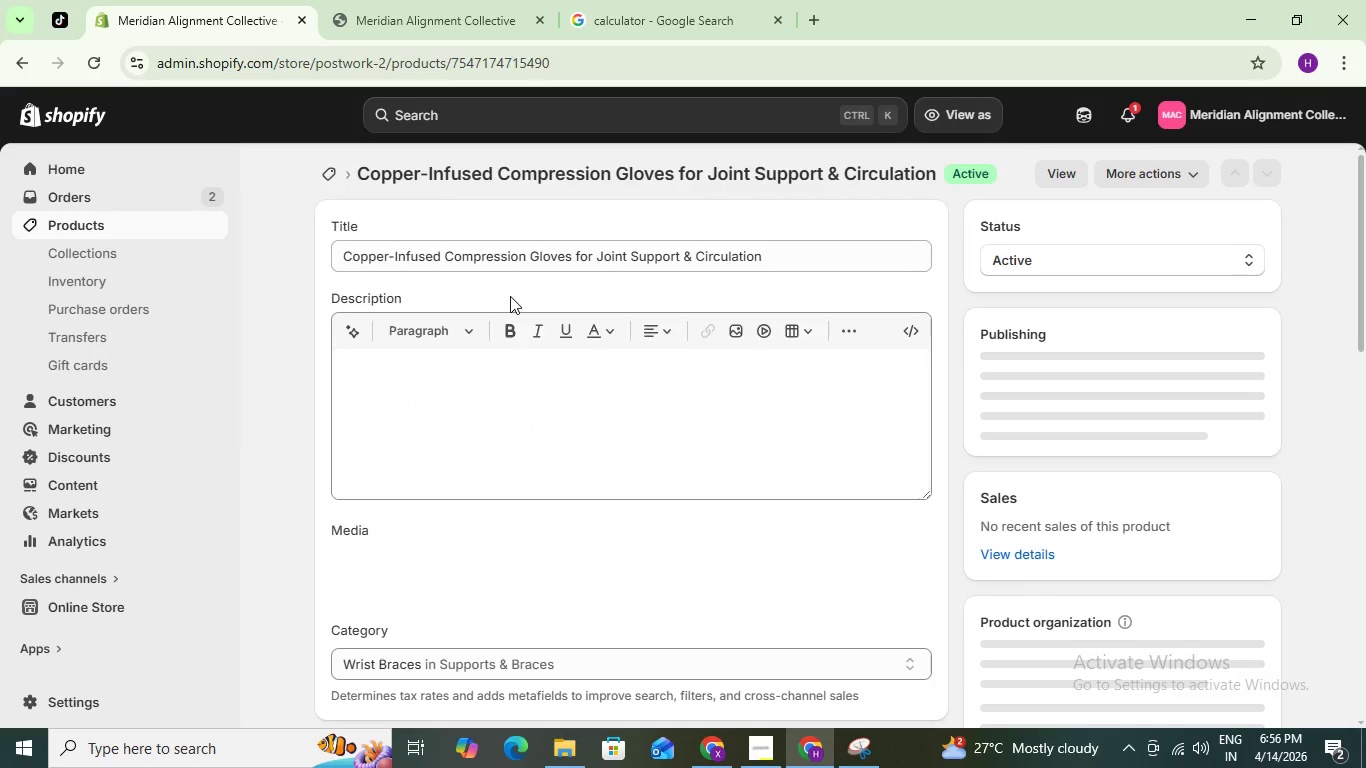 
scroll: coordinate [605, 471], scroll_direction: down, amount: 11.0
 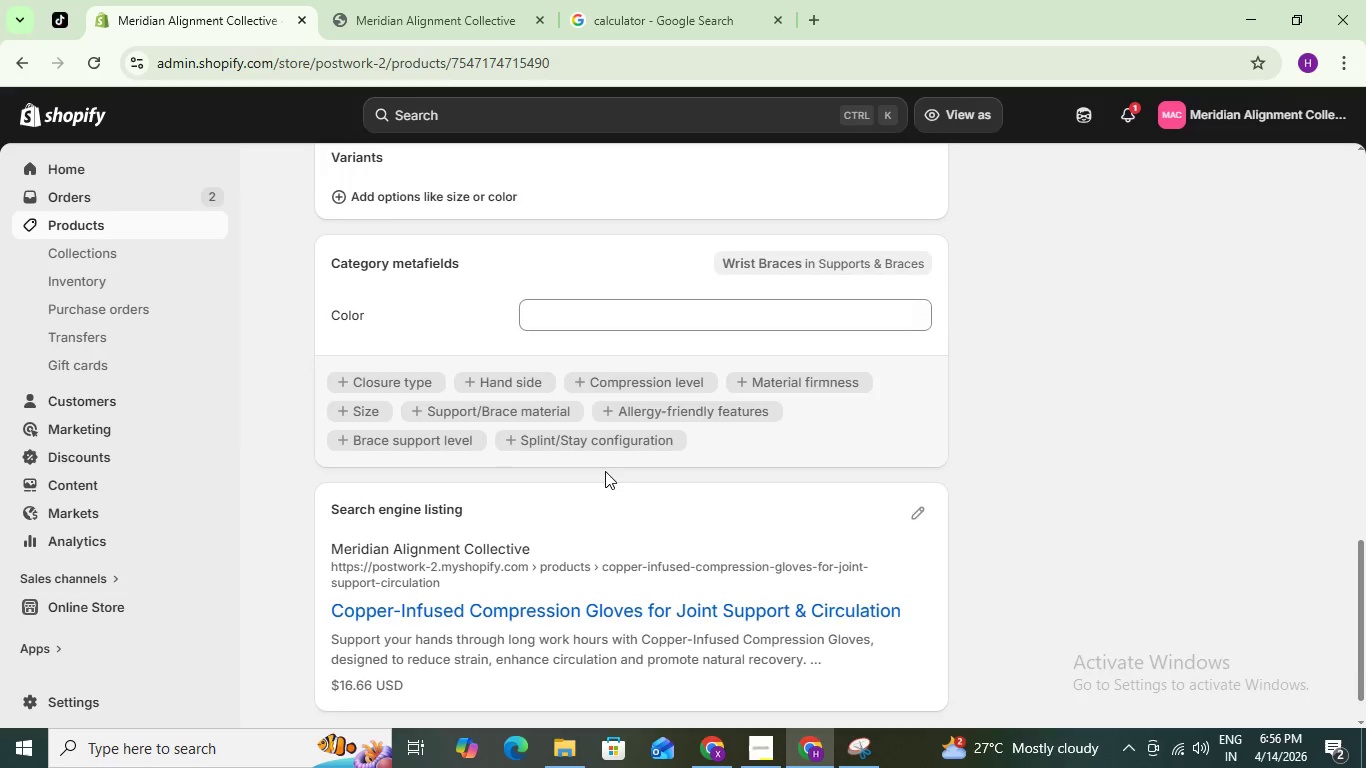 
scroll: coordinate [578, 465], scroll_direction: none, amount: 0.0
 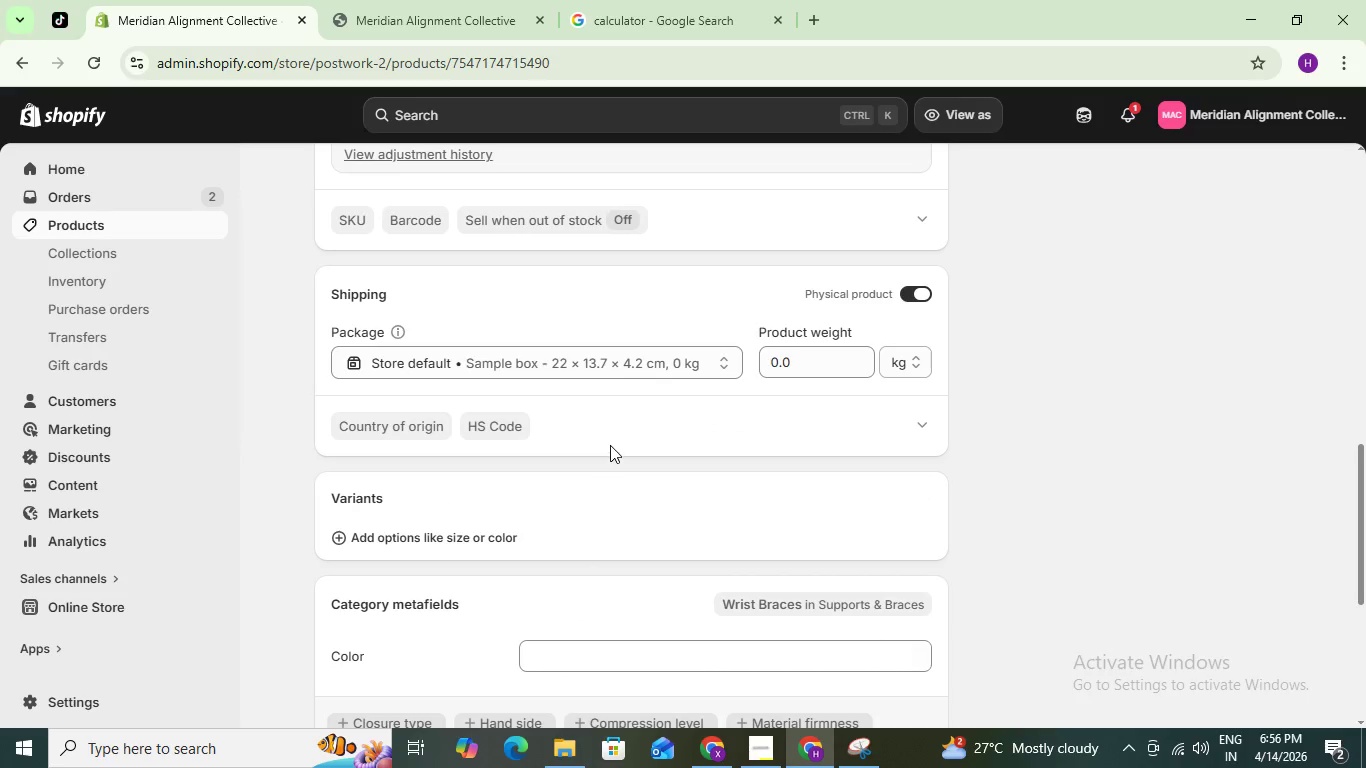 
scroll: coordinate [610, 357], scroll_direction: up, amount: 5.0
 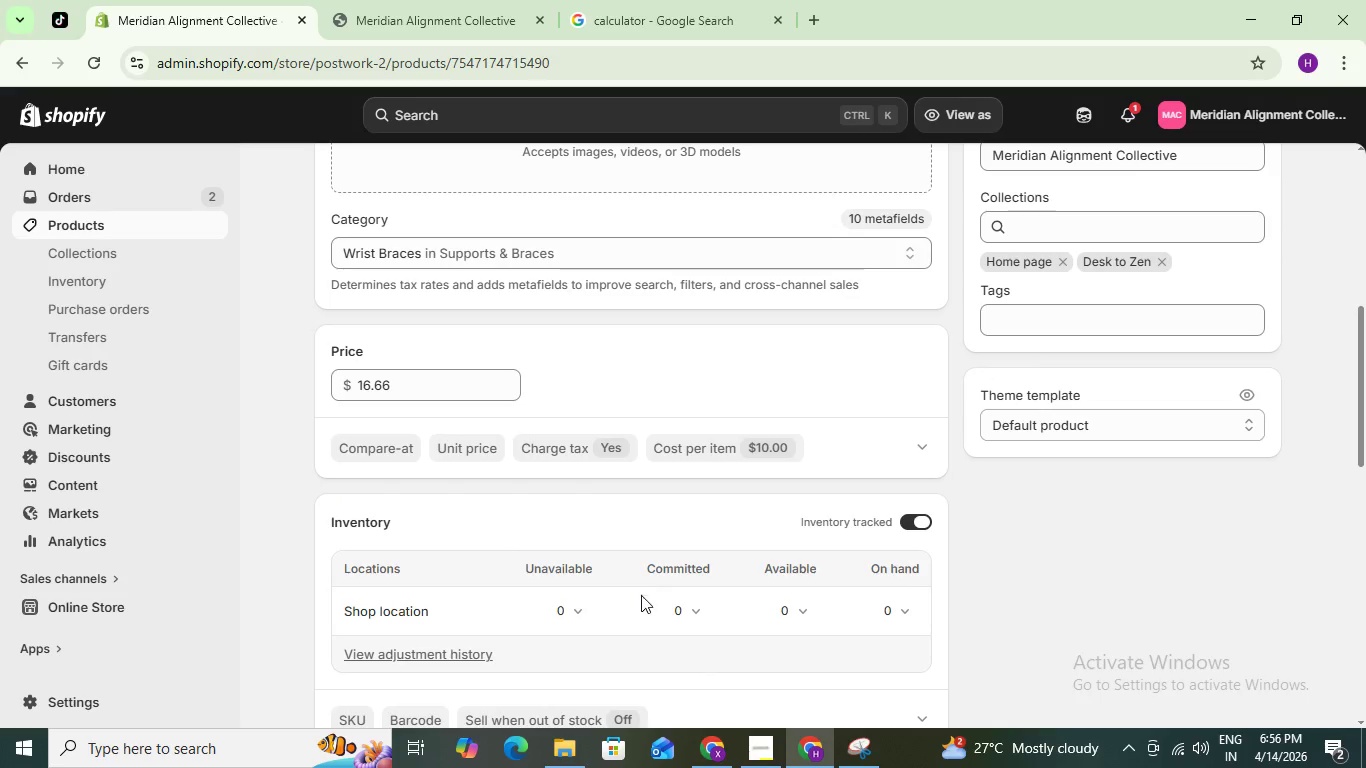 
mouse_move([615, 590])
 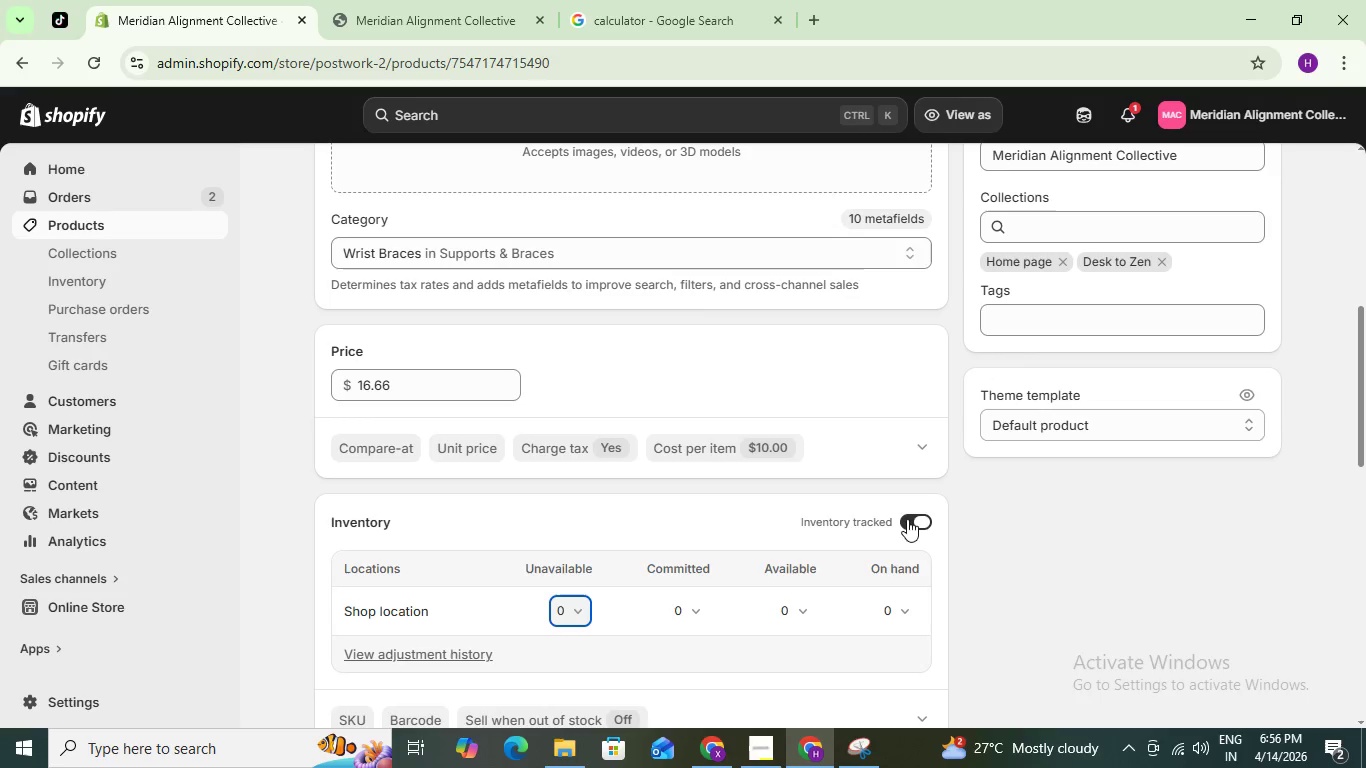 
scroll: coordinate [594, 556], scroll_direction: down, amount: 1.0
 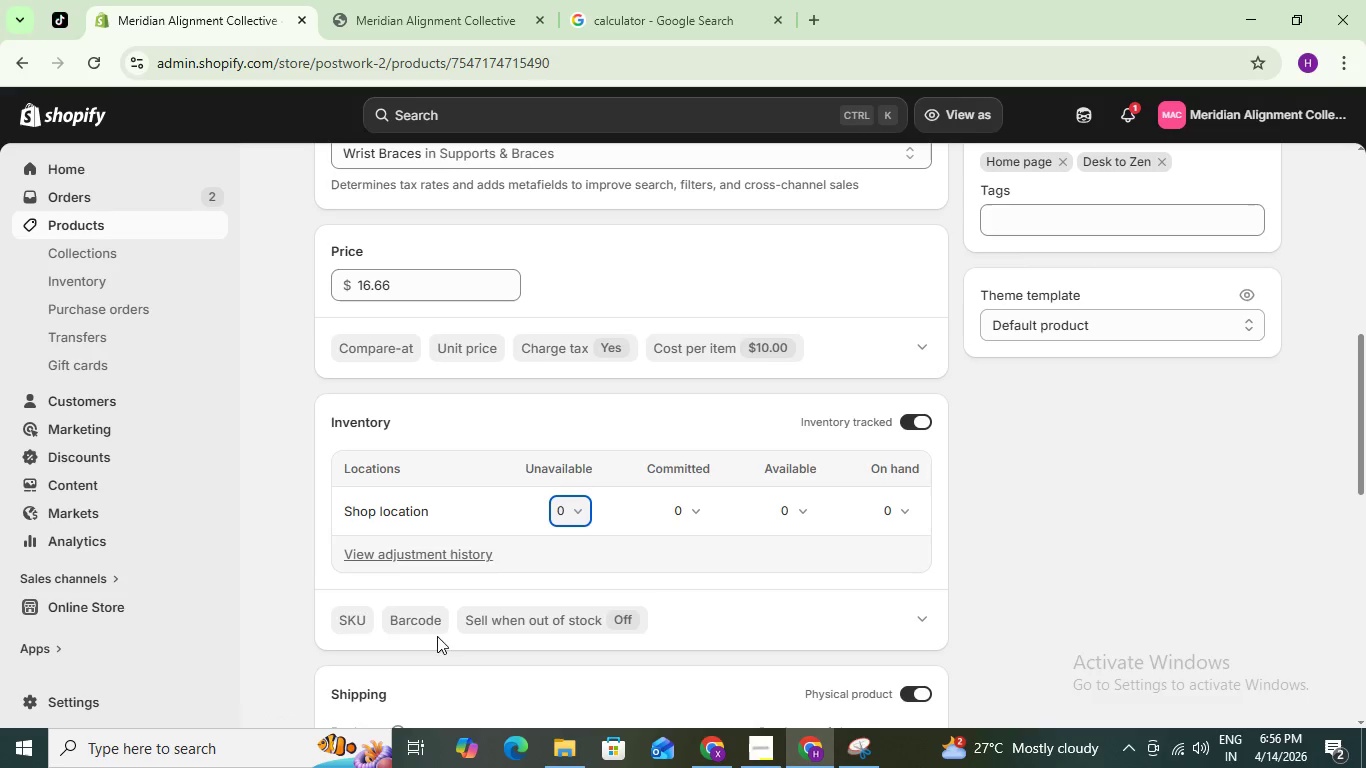 
left_click([357, 624])
 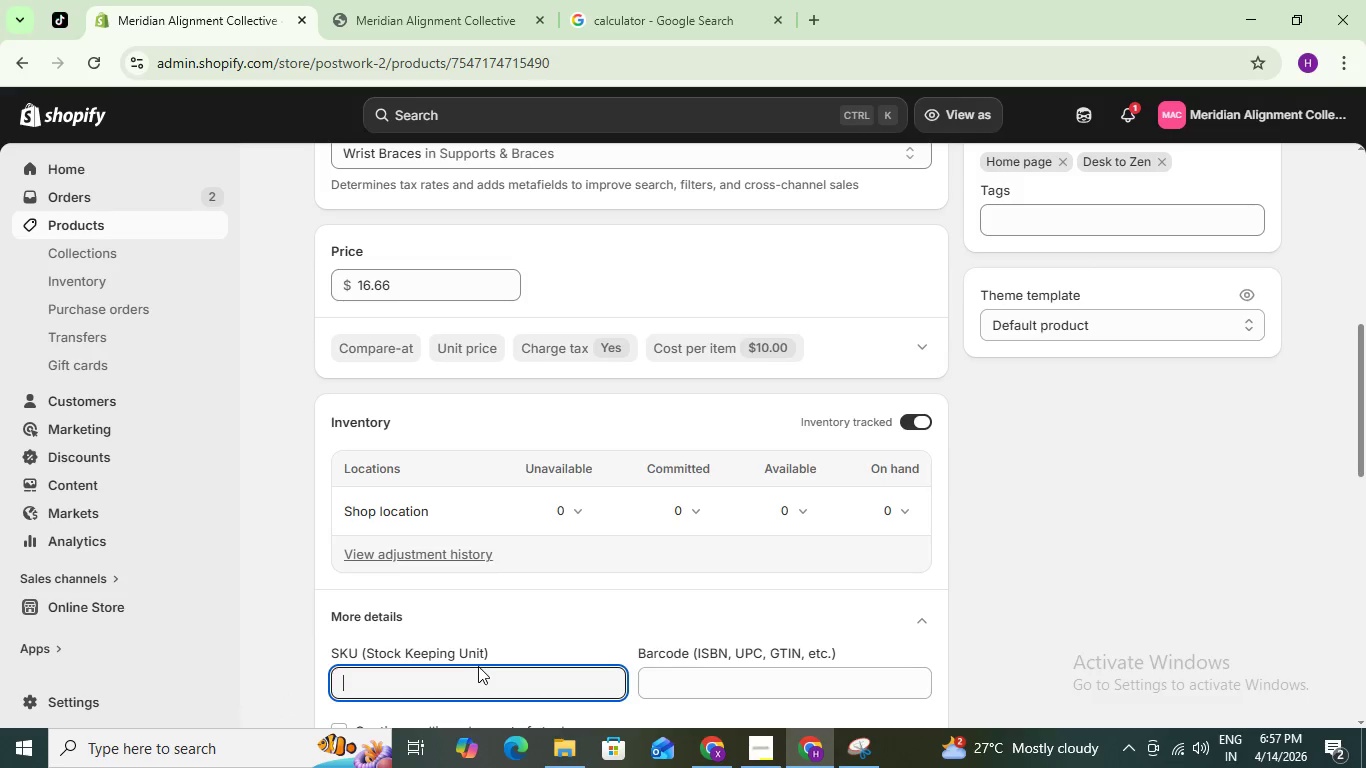 
type(NM)
 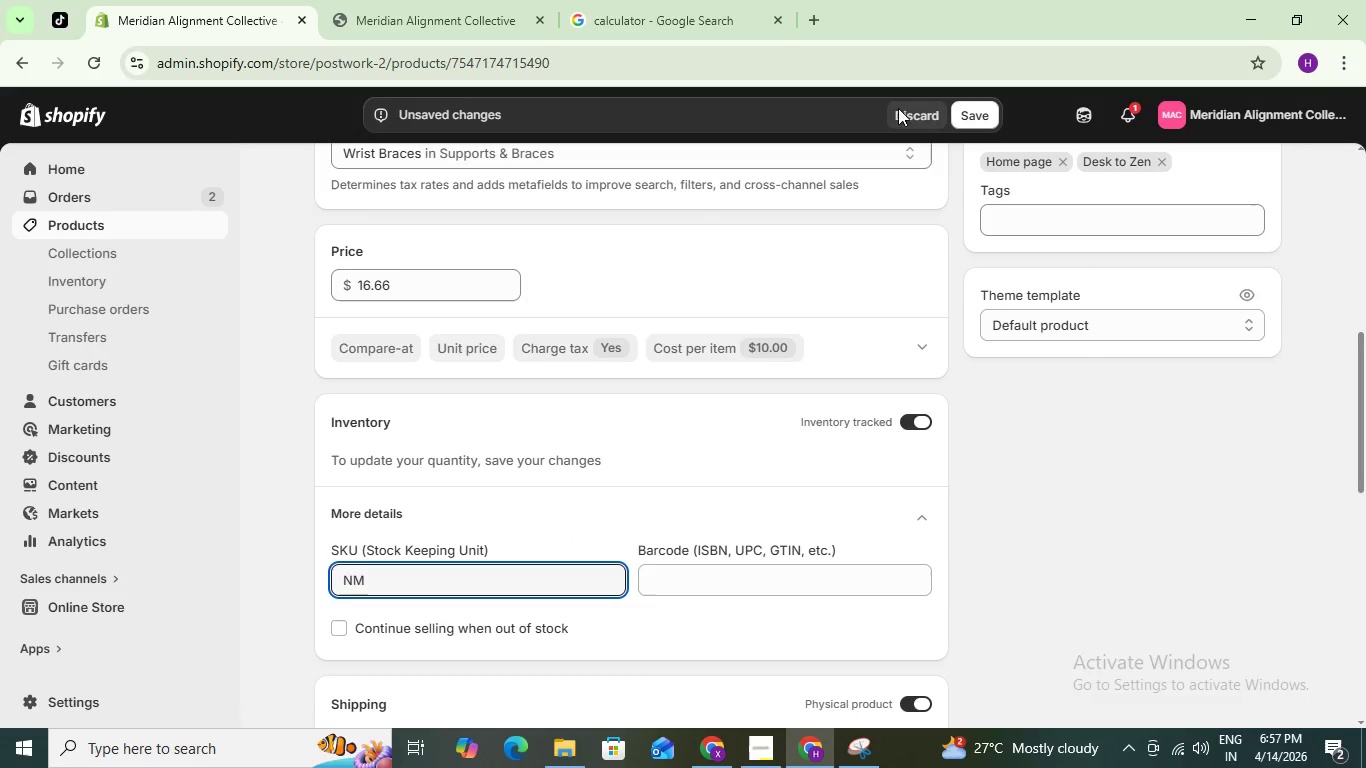 
left_click([979, 123])
 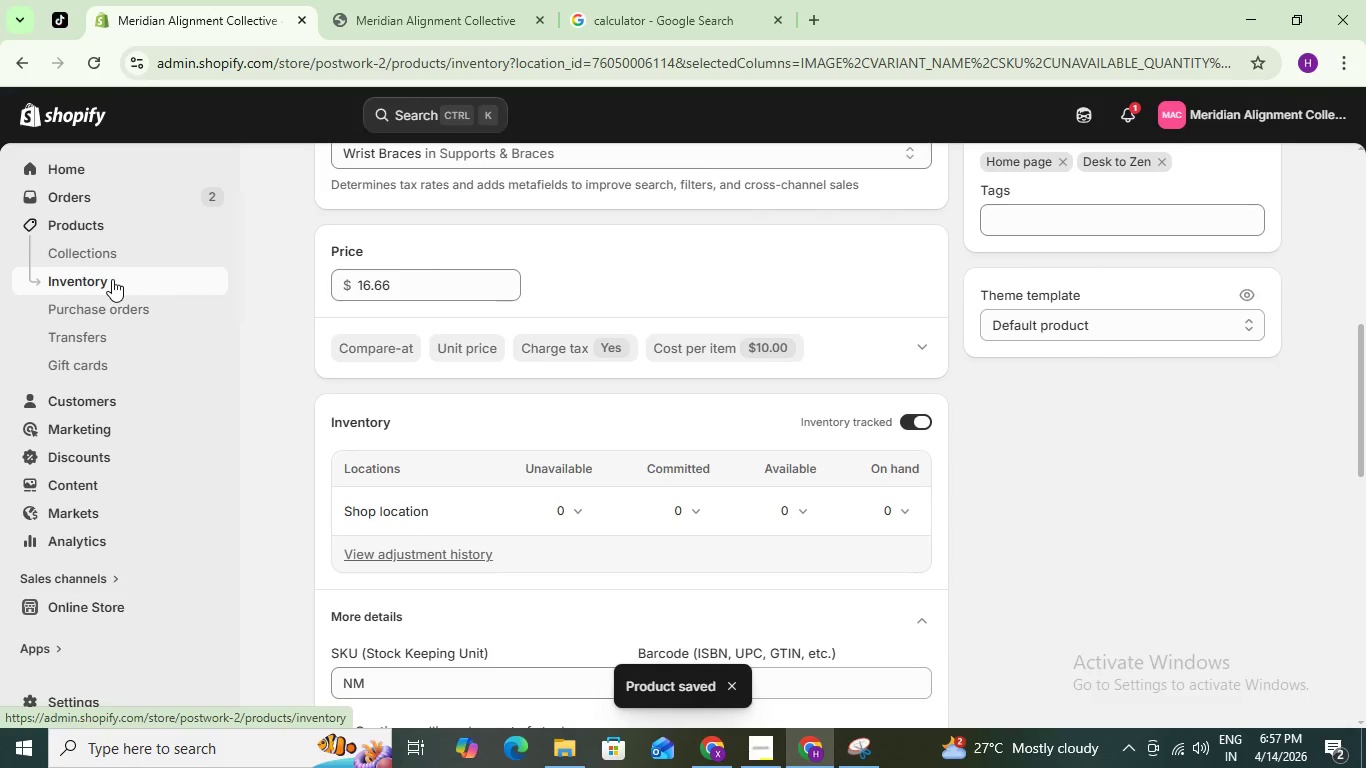 
wait(10.78)
 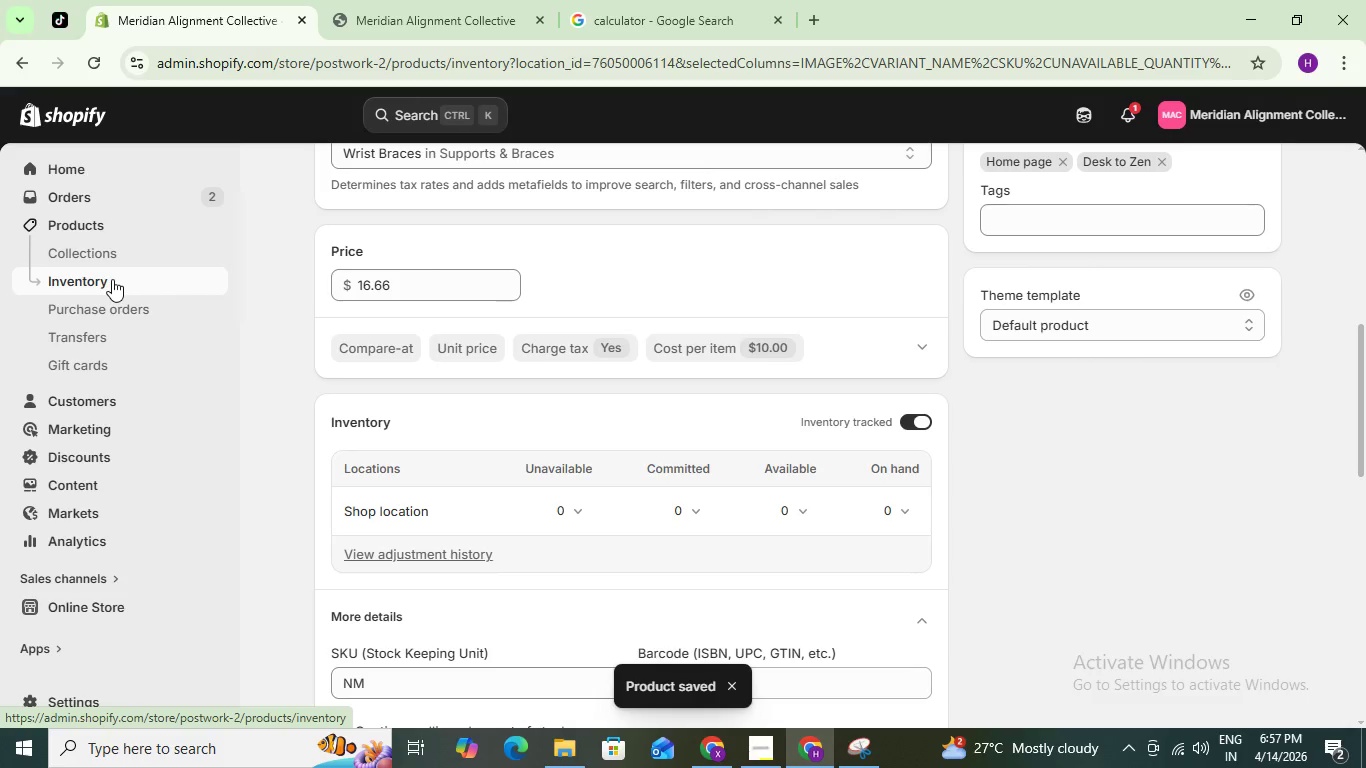 
left_click_drag(start_coordinate=[1050, 395], to_coordinate=[1036, 395])
 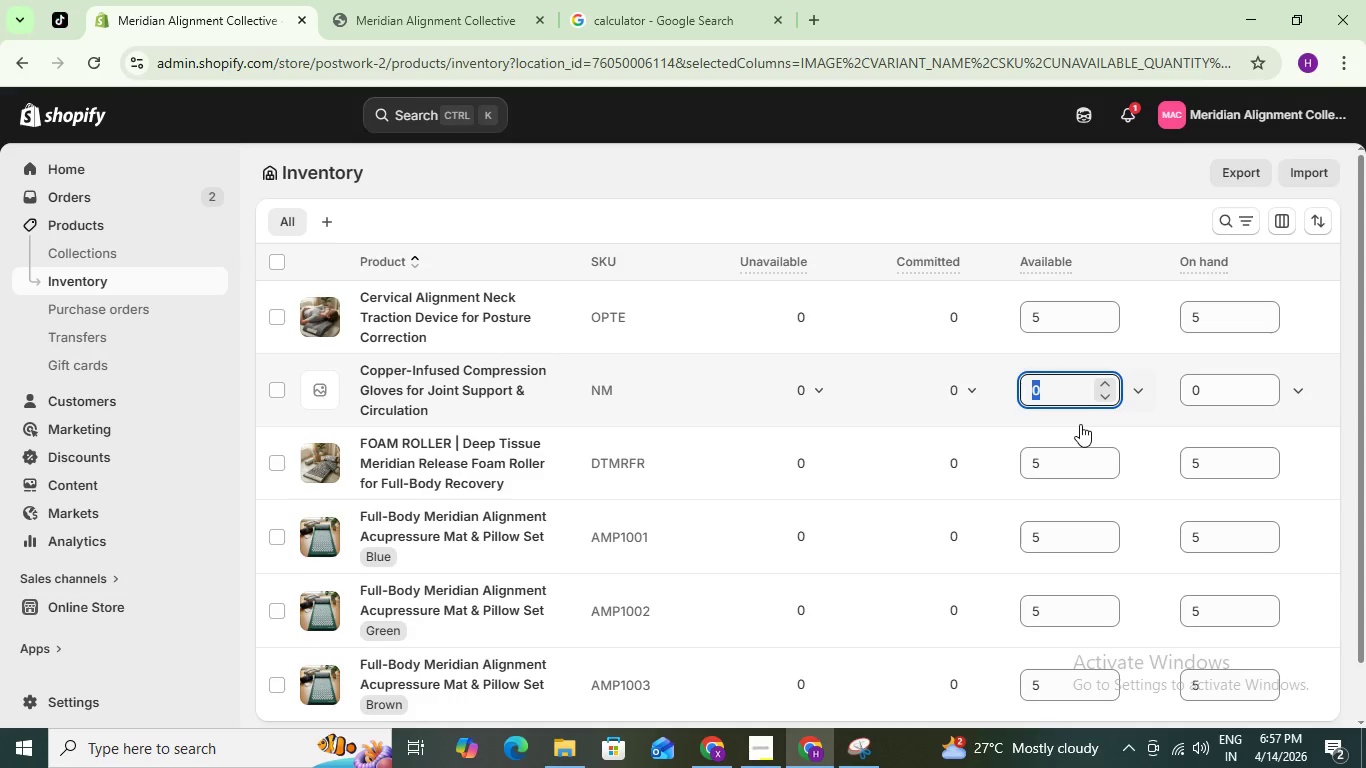 
scroll: coordinate [1080, 424], scroll_direction: down, amount: 2.0
 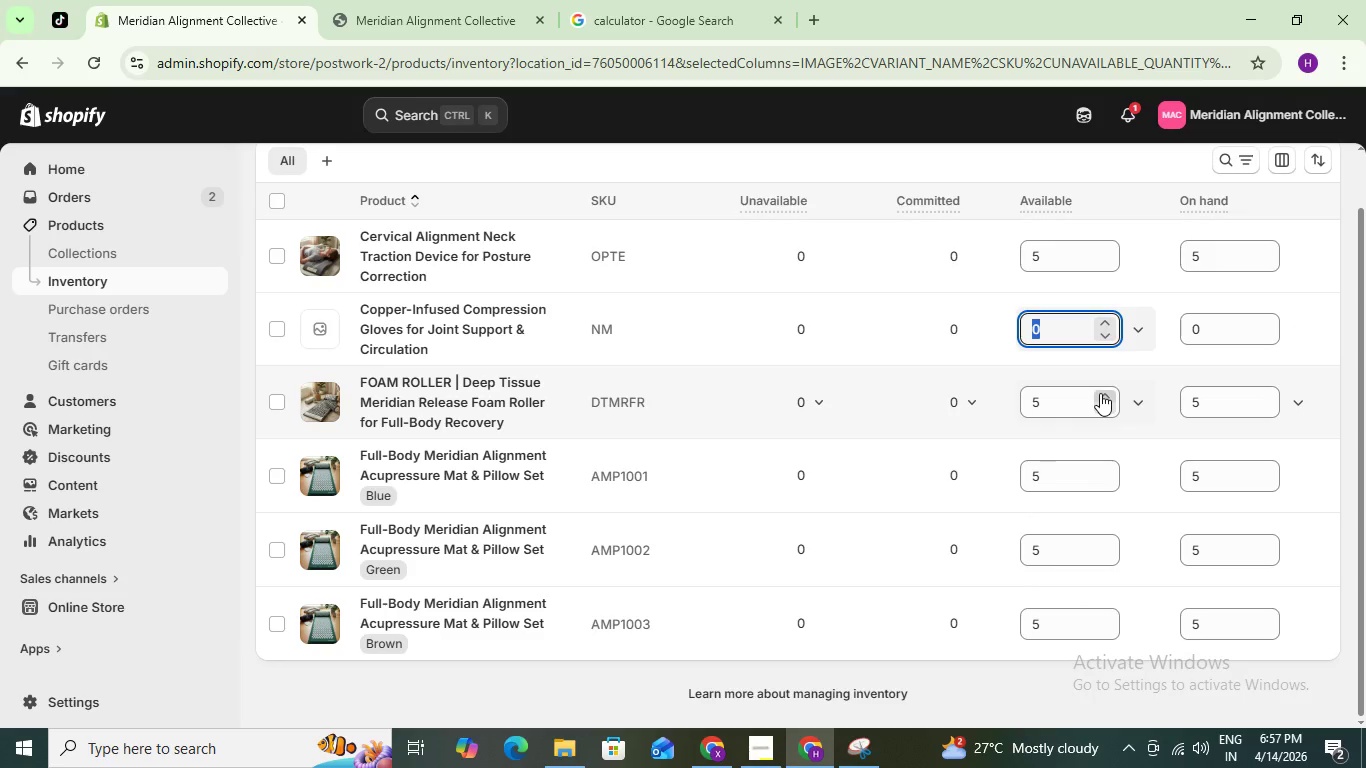 
key(5)
 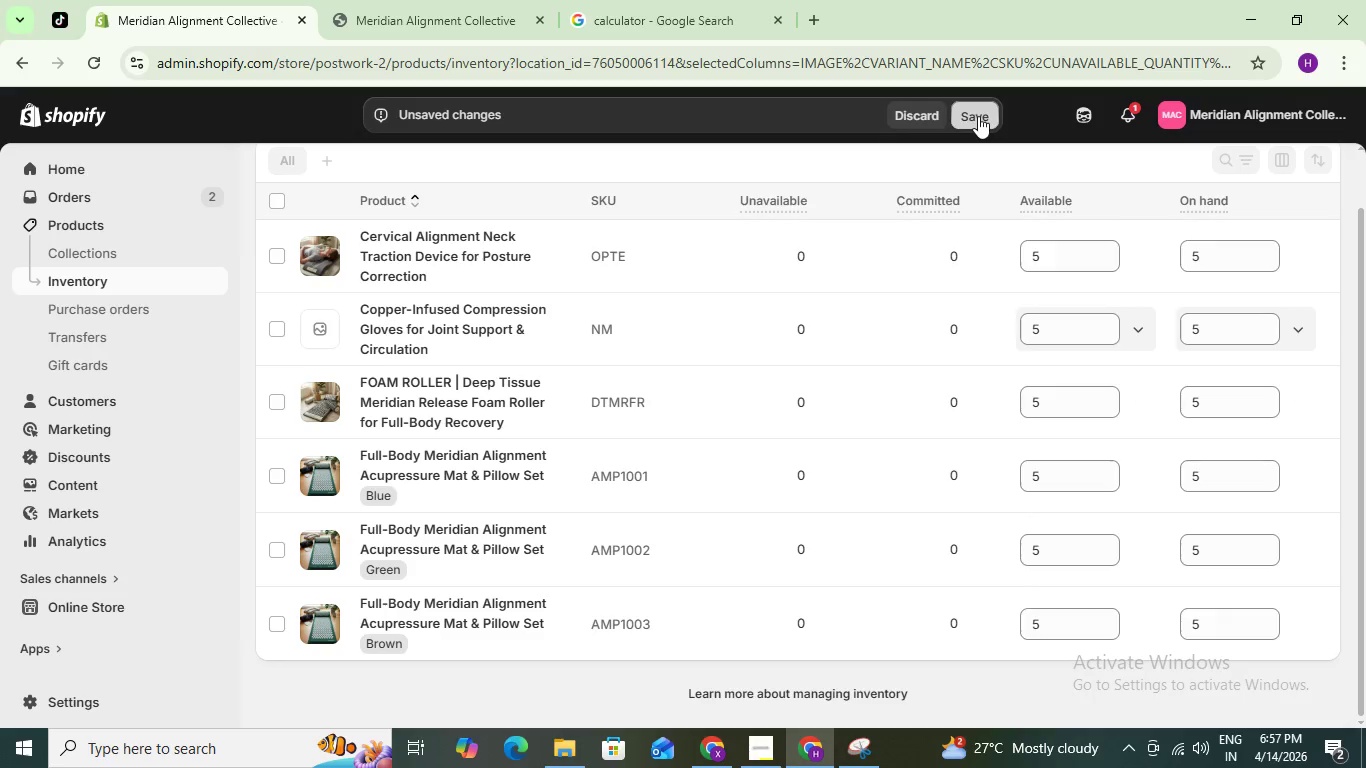 
scroll: coordinate [1061, 360], scroll_direction: up, amount: 2.0
 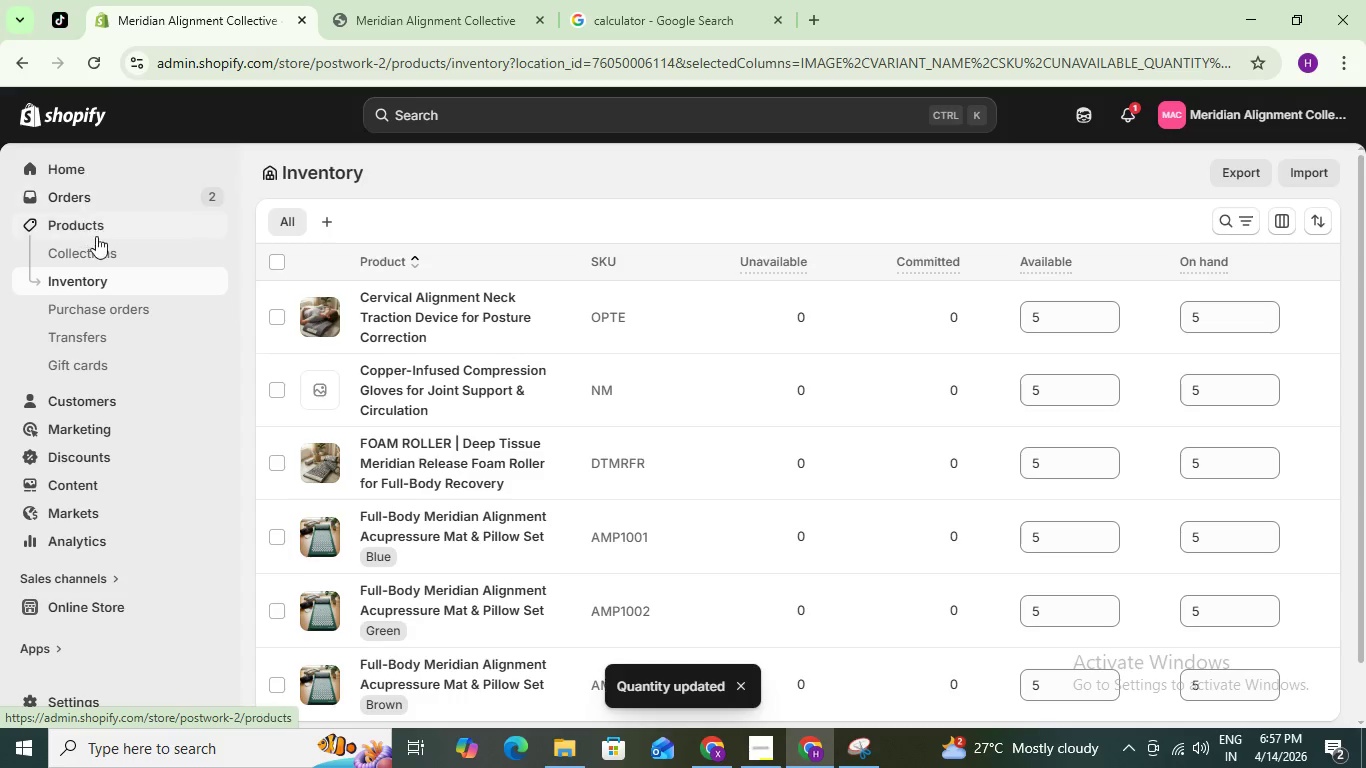 
left_click([370, 0])
 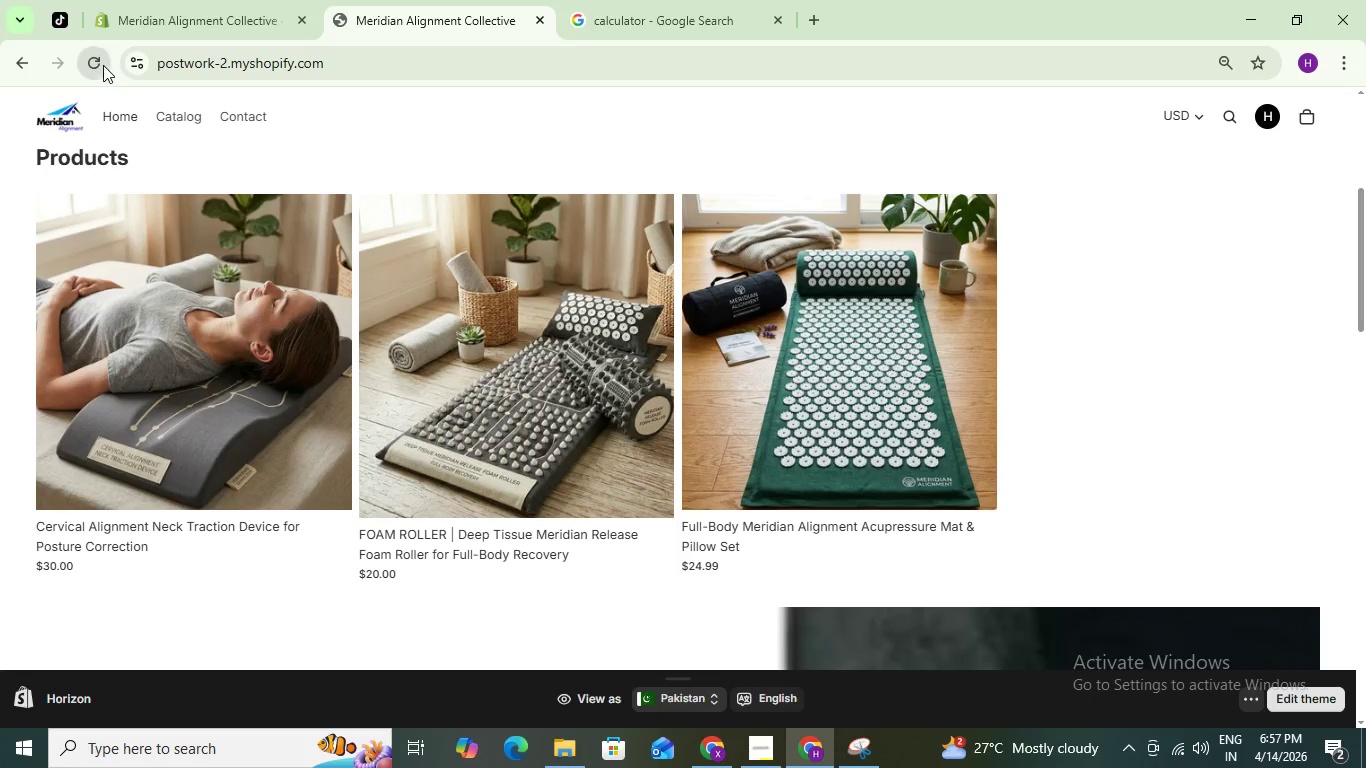 
mouse_move([467, 319])
 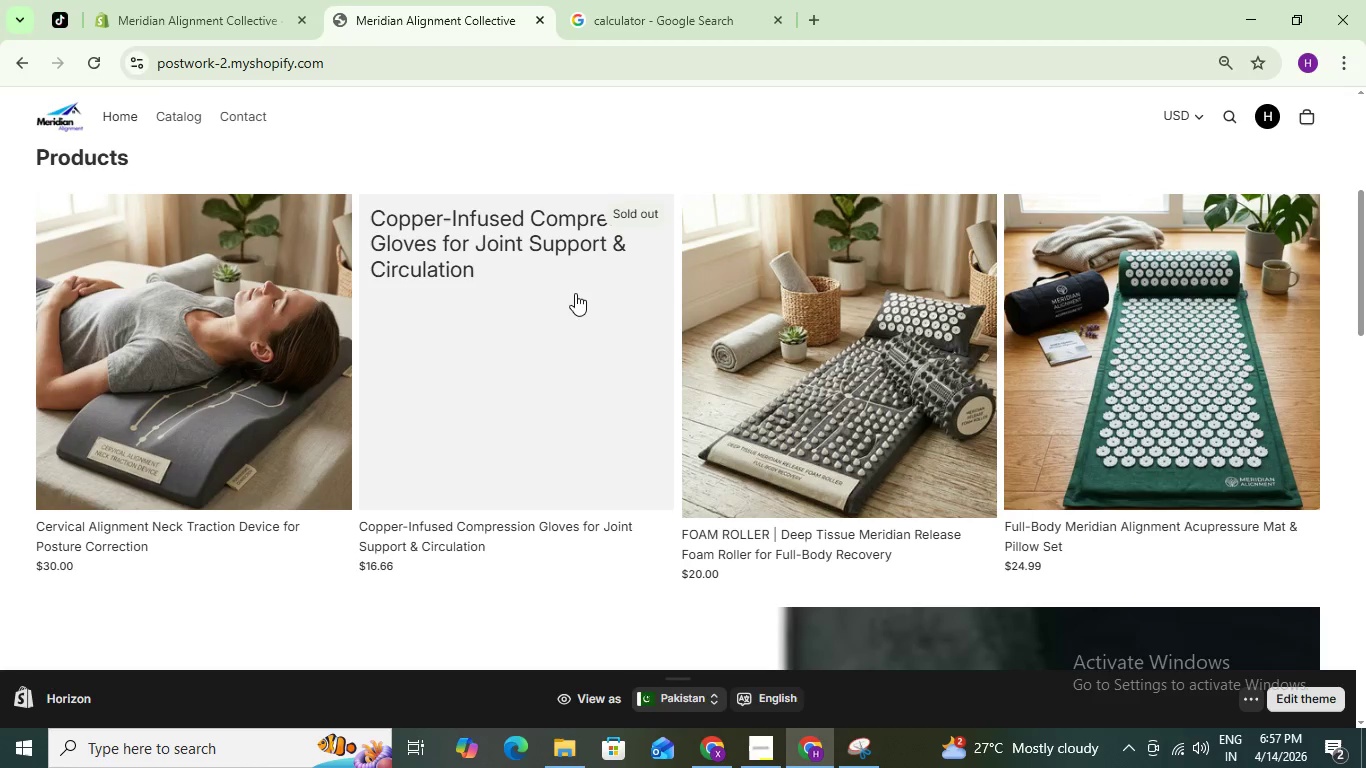 
left_click([253, 0])
 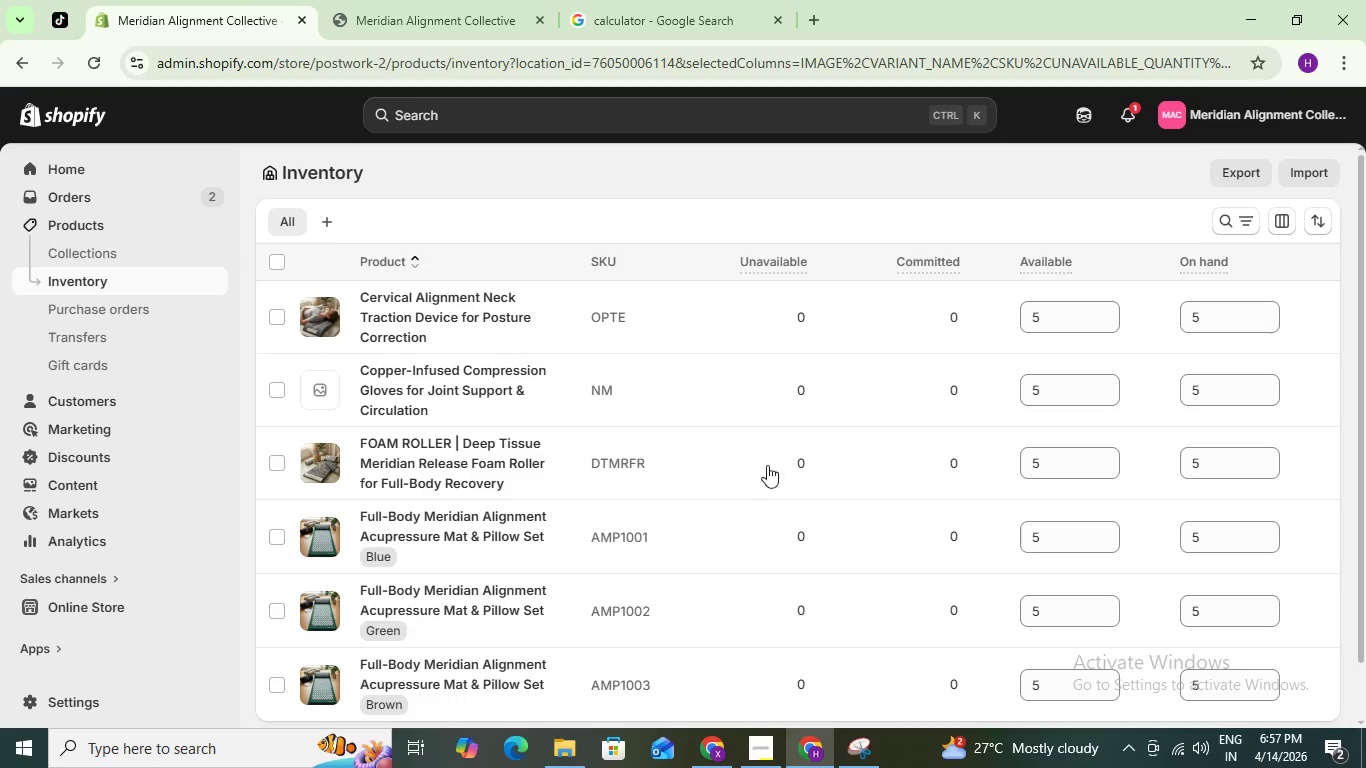 
scroll: coordinate [772, 448], scroll_direction: up, amount: 7.0
 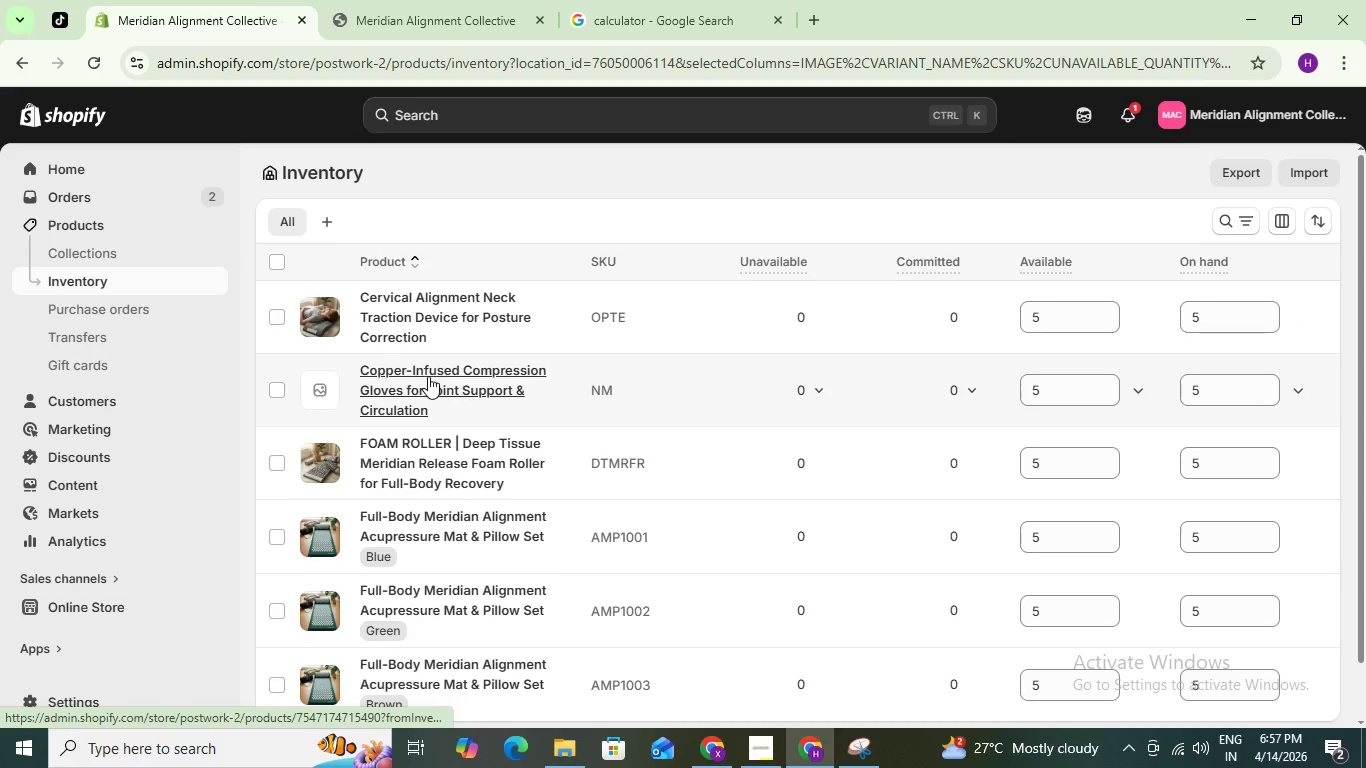 
left_click([428, 376])
 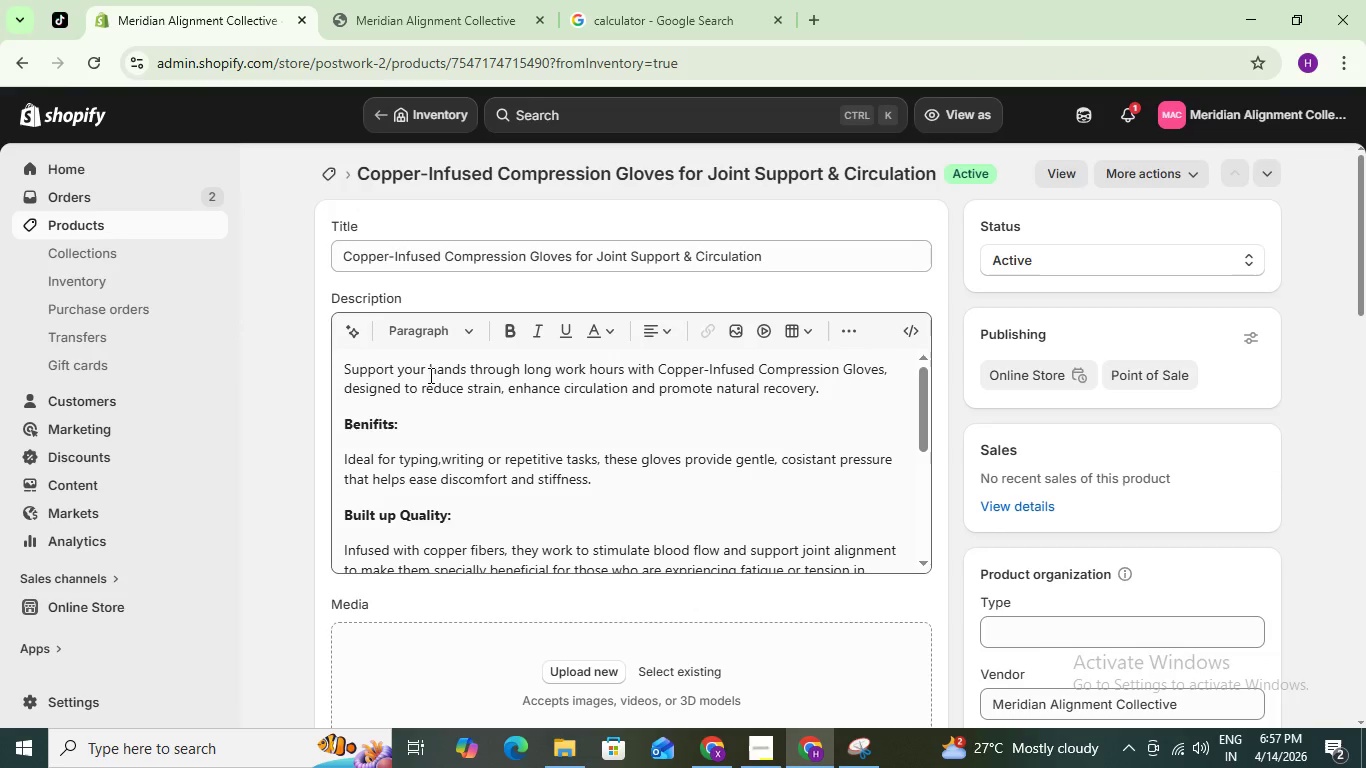 
wait(19.11)
 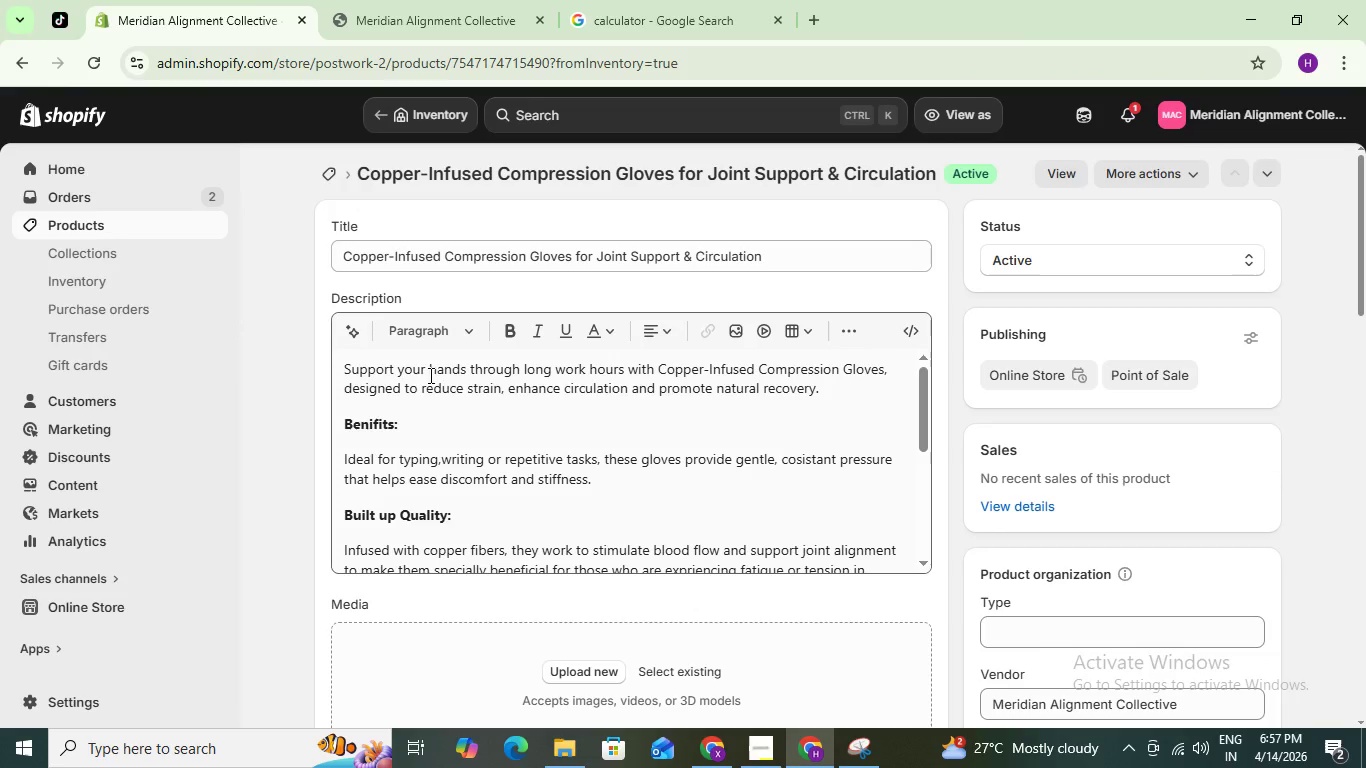 
scroll: coordinate [552, 542], scroll_direction: down, amount: 18.0
 